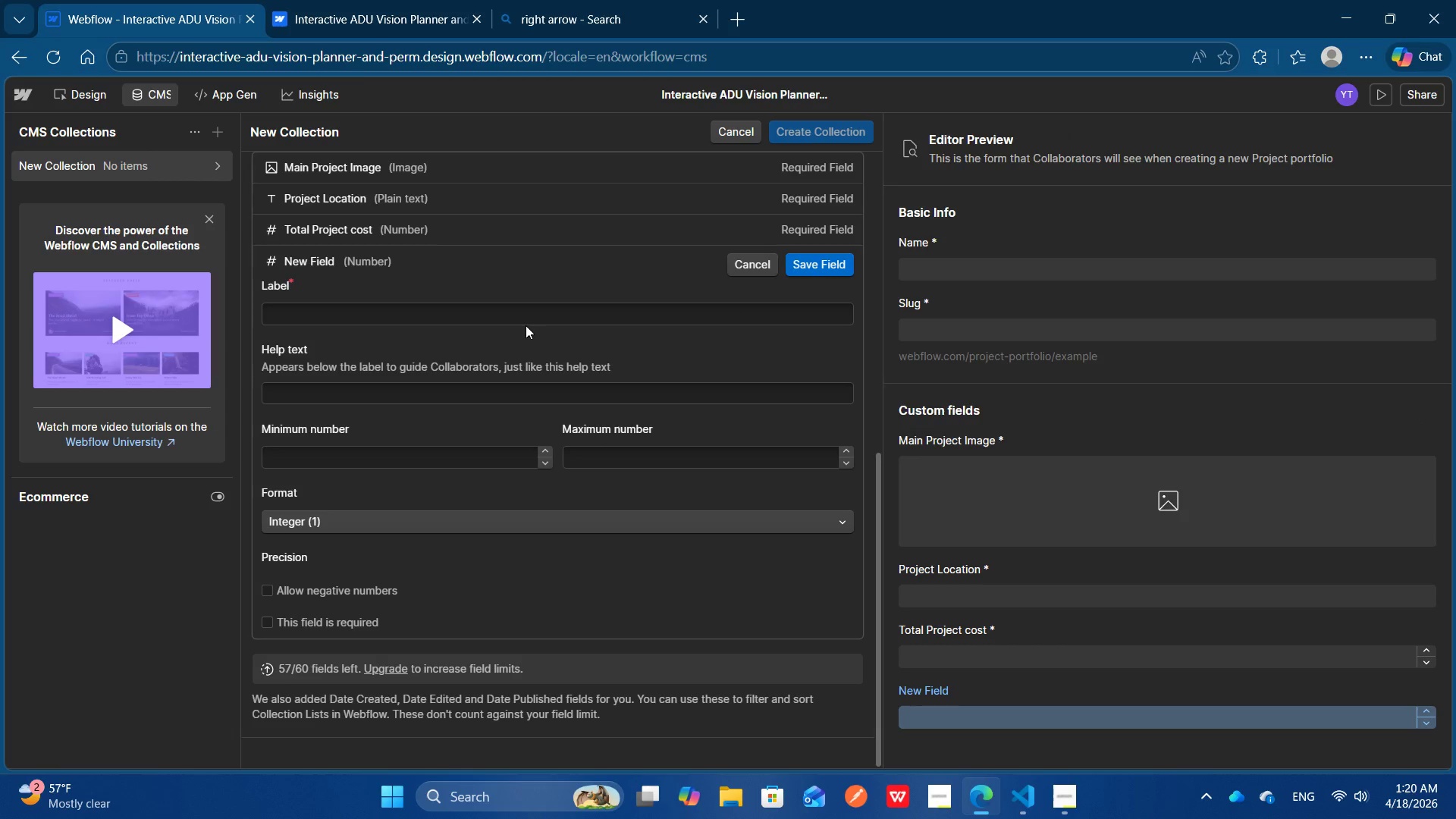 
left_click([526, 325])
 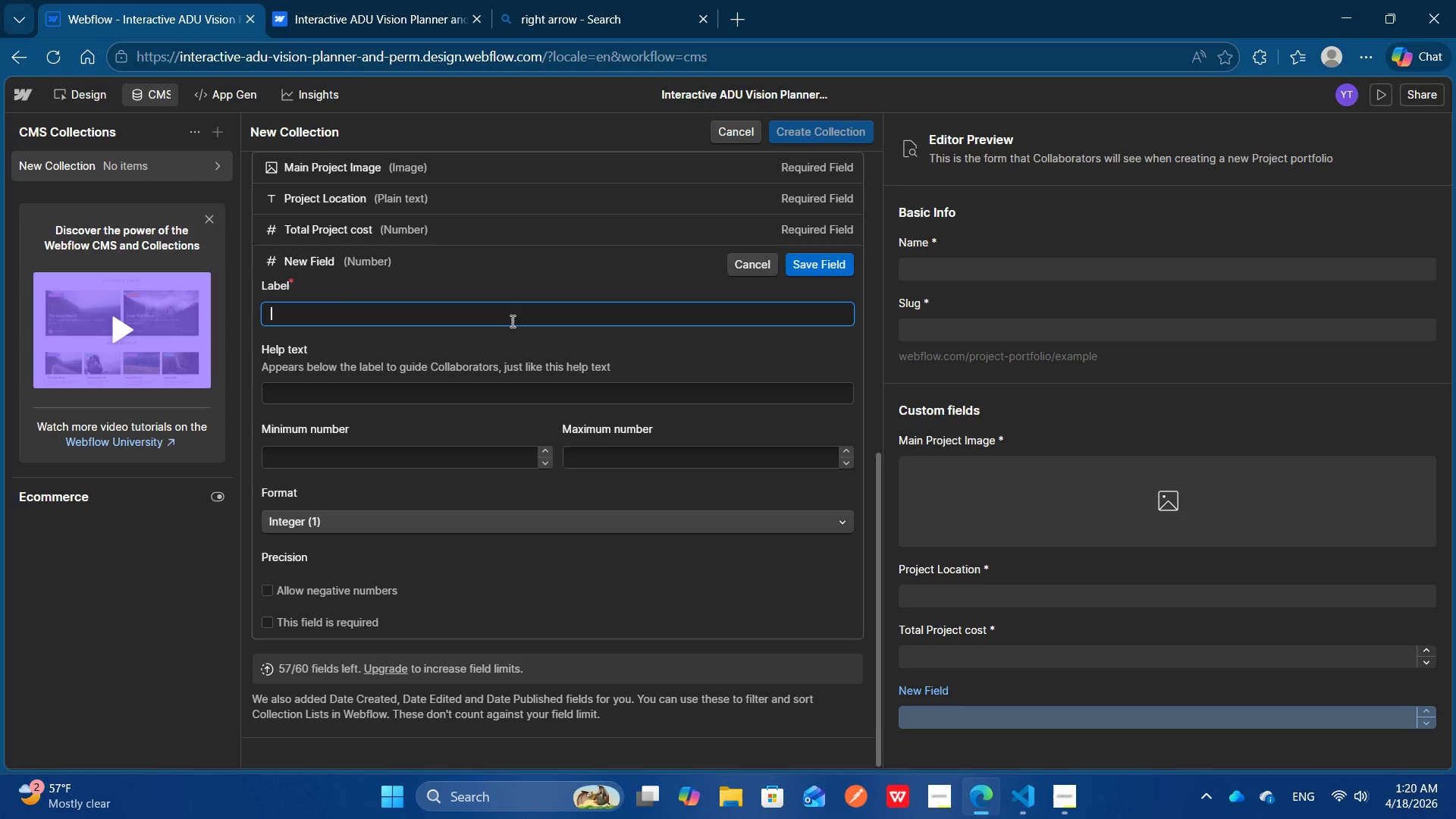 
left_click([511, 321])
 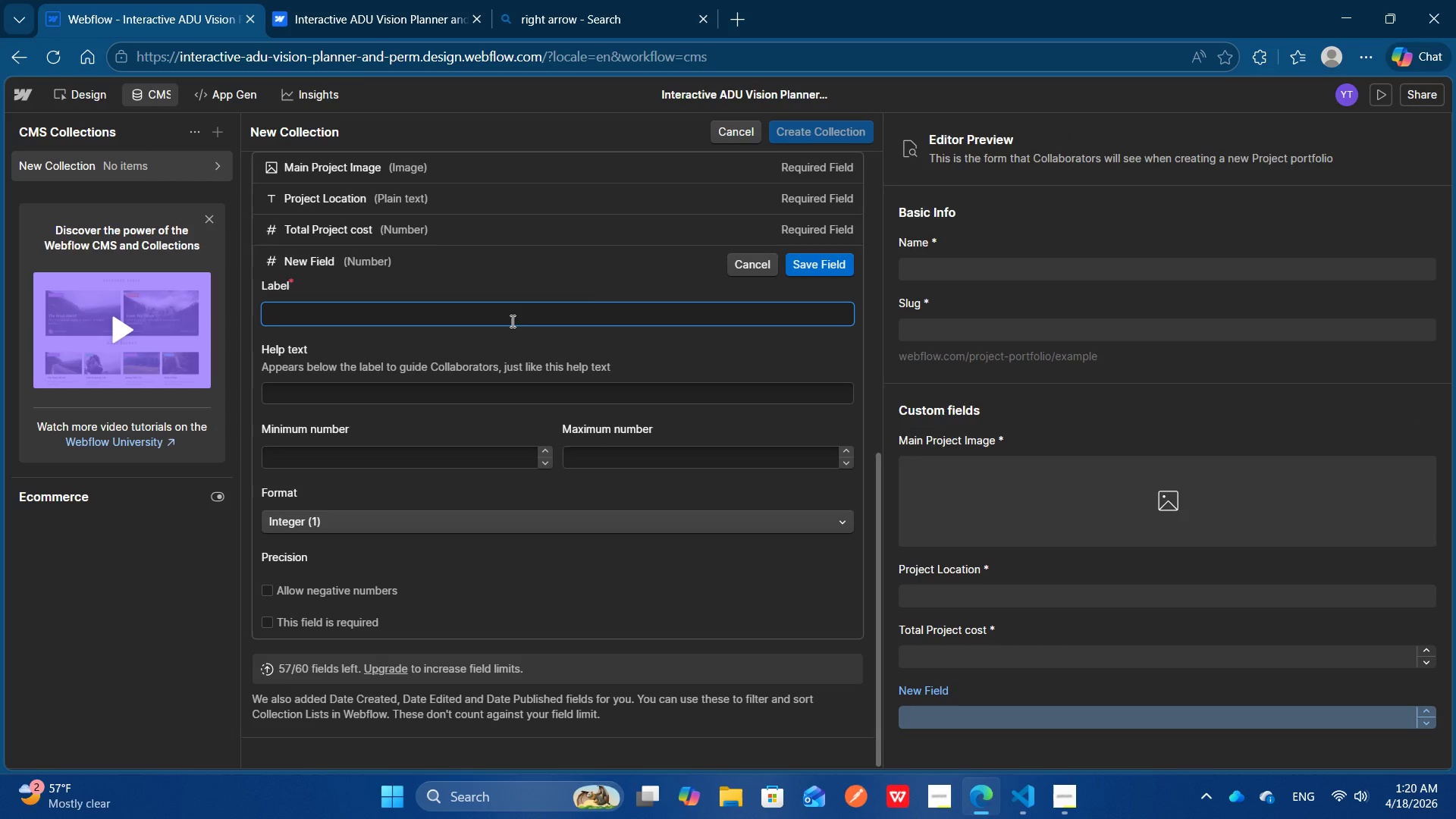 
type(Total Squ)
 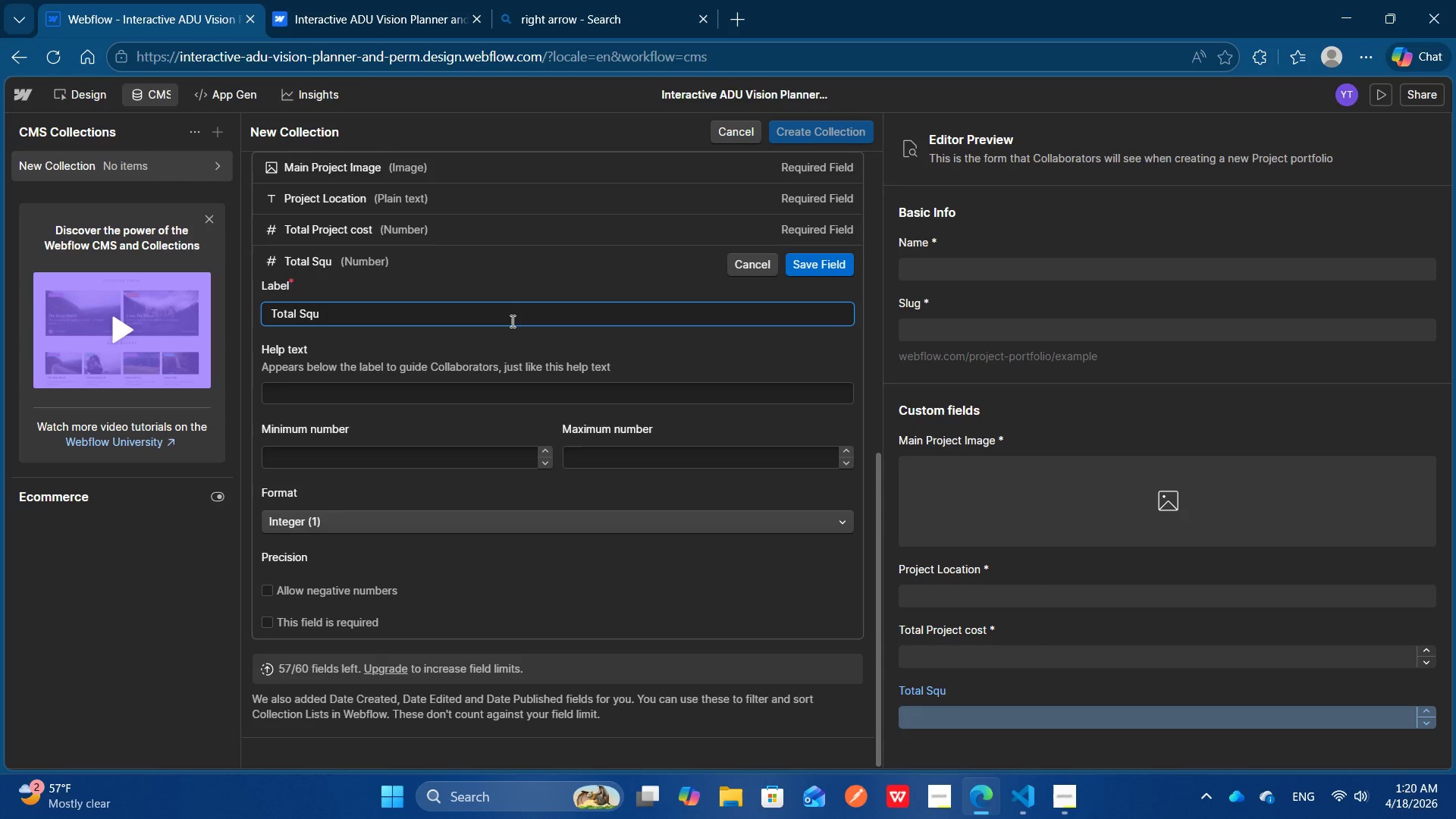 
wait(5.48)
 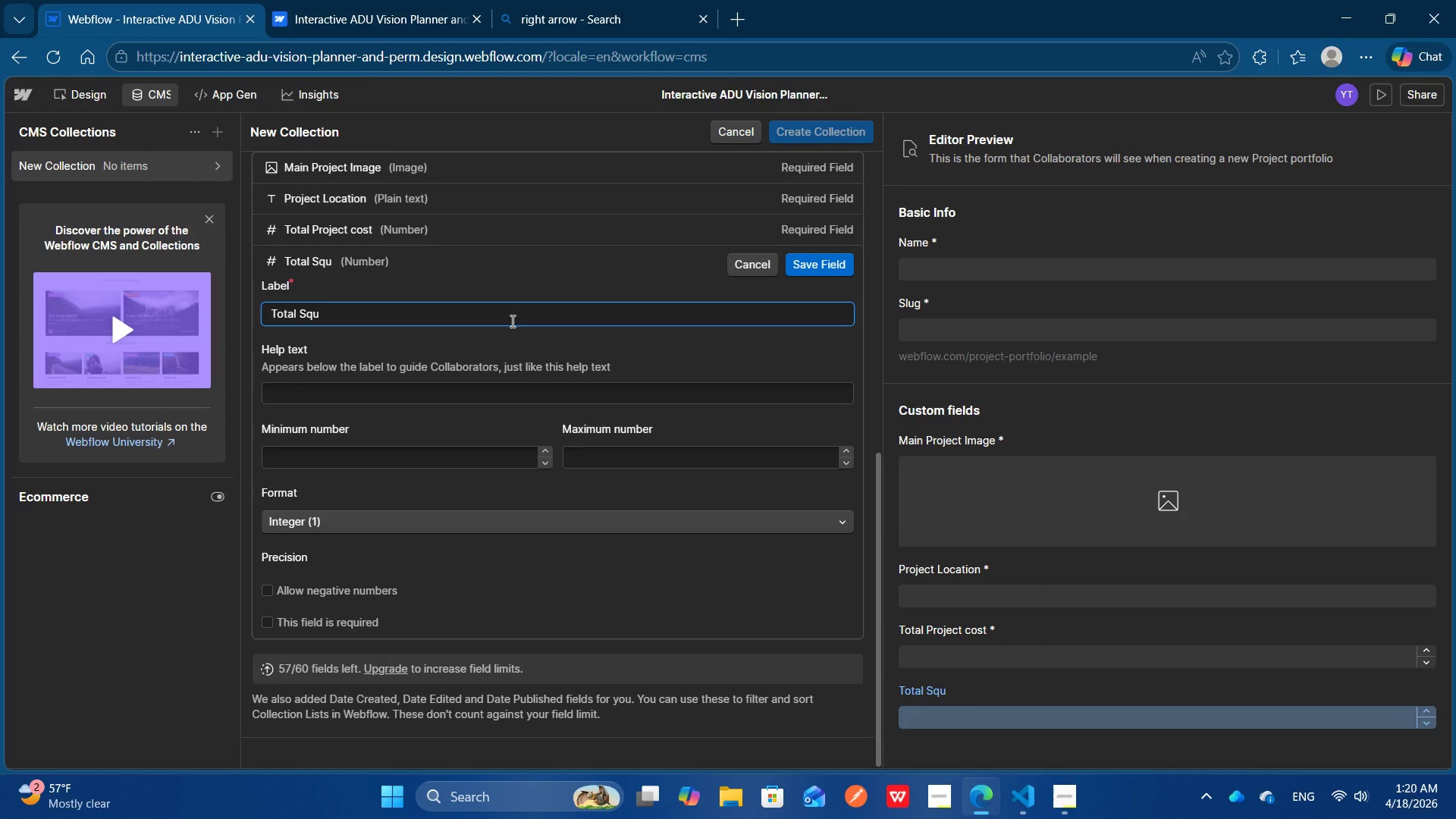 
type(are Footage)
 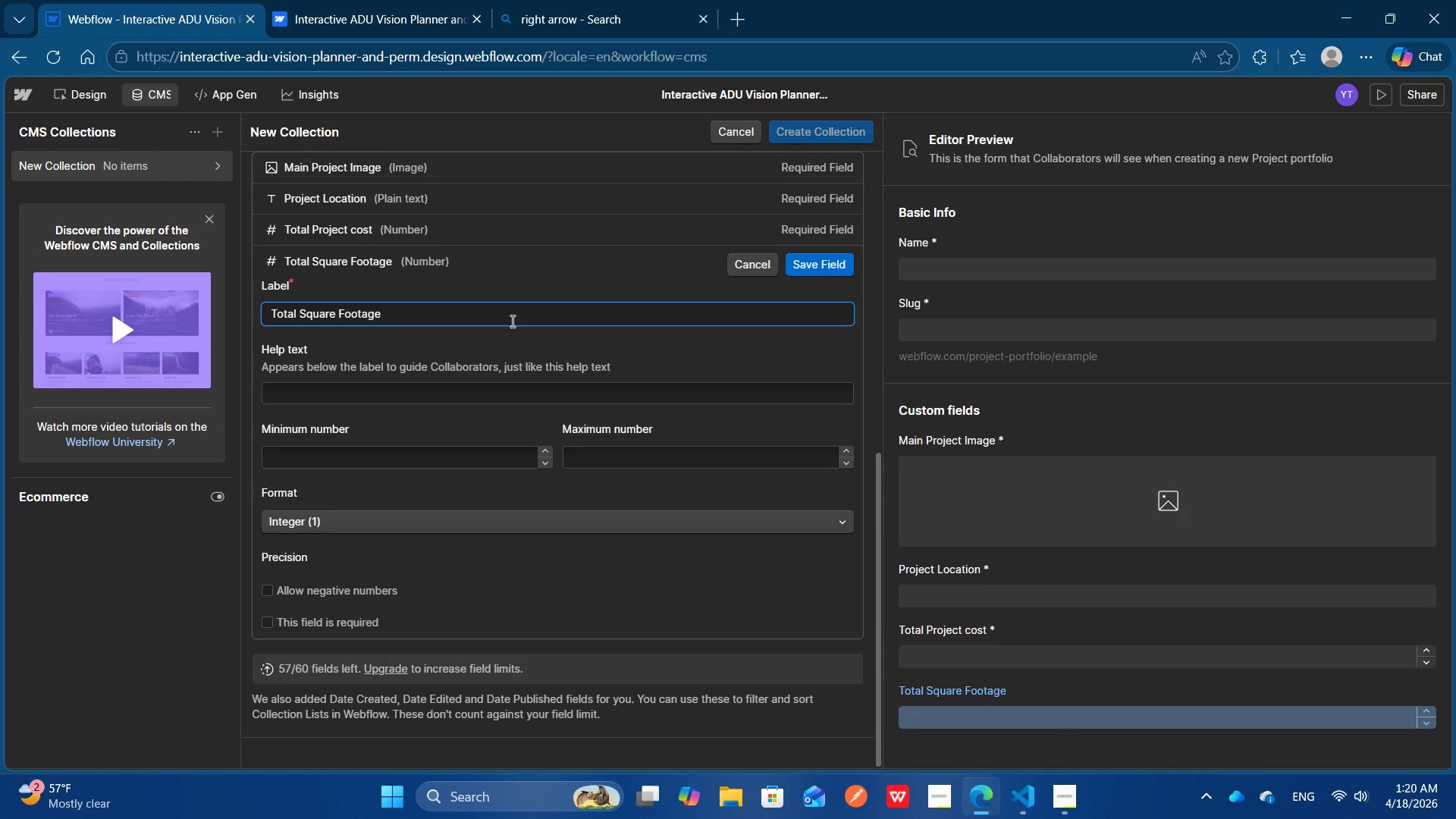 
left_click([340, 620])
 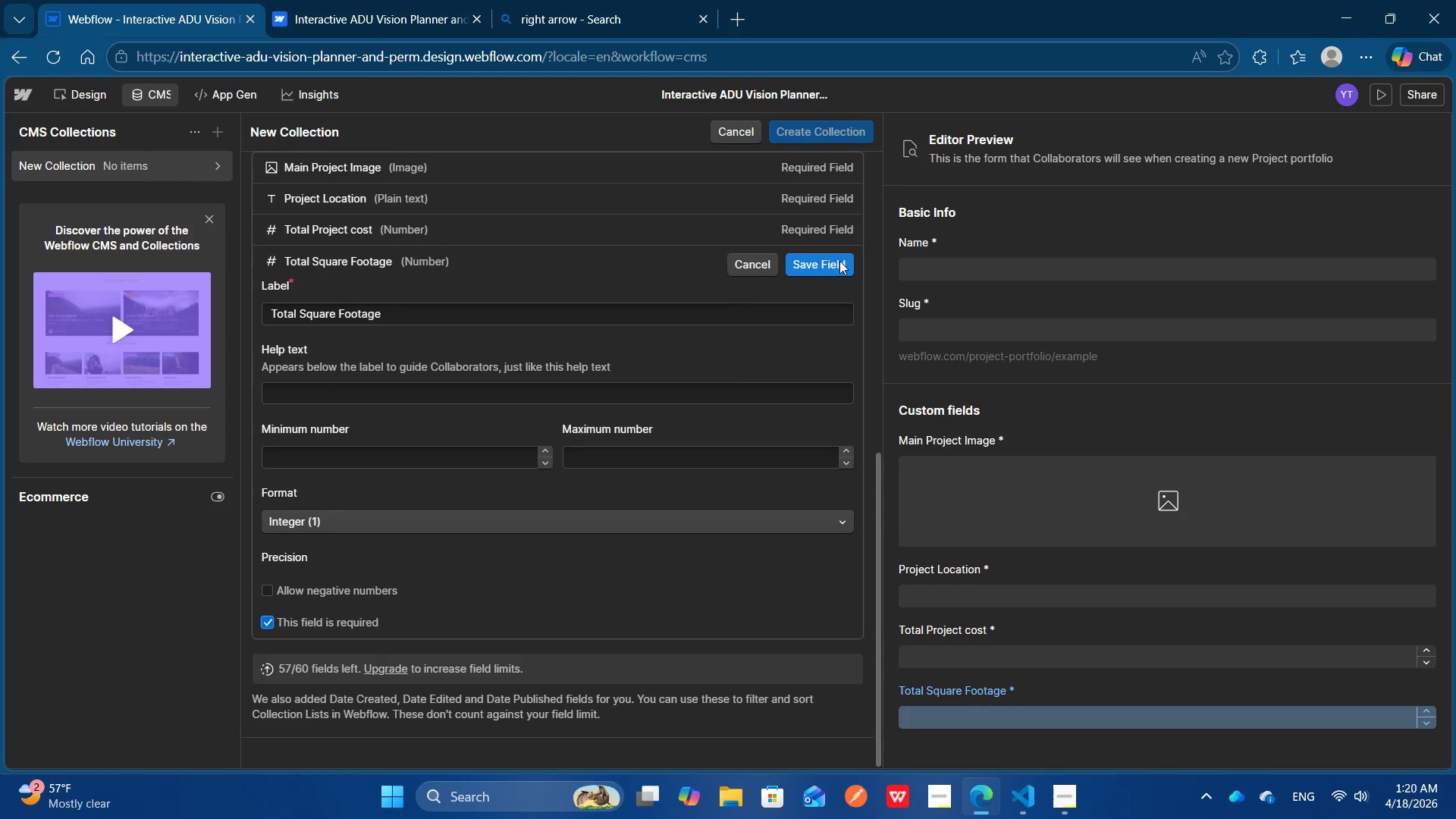 
left_click([839, 261])
 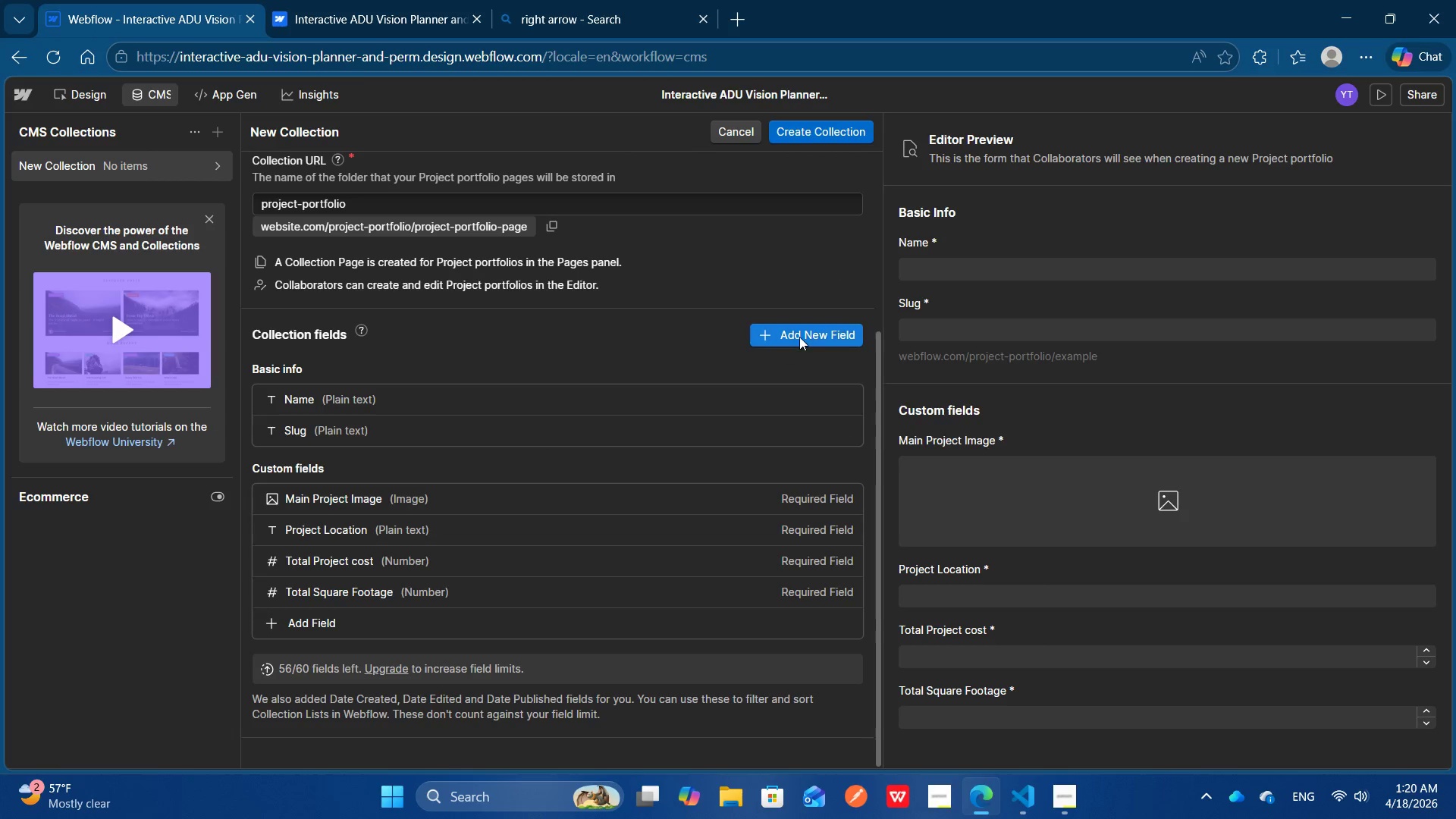 
left_click([802, 334])
 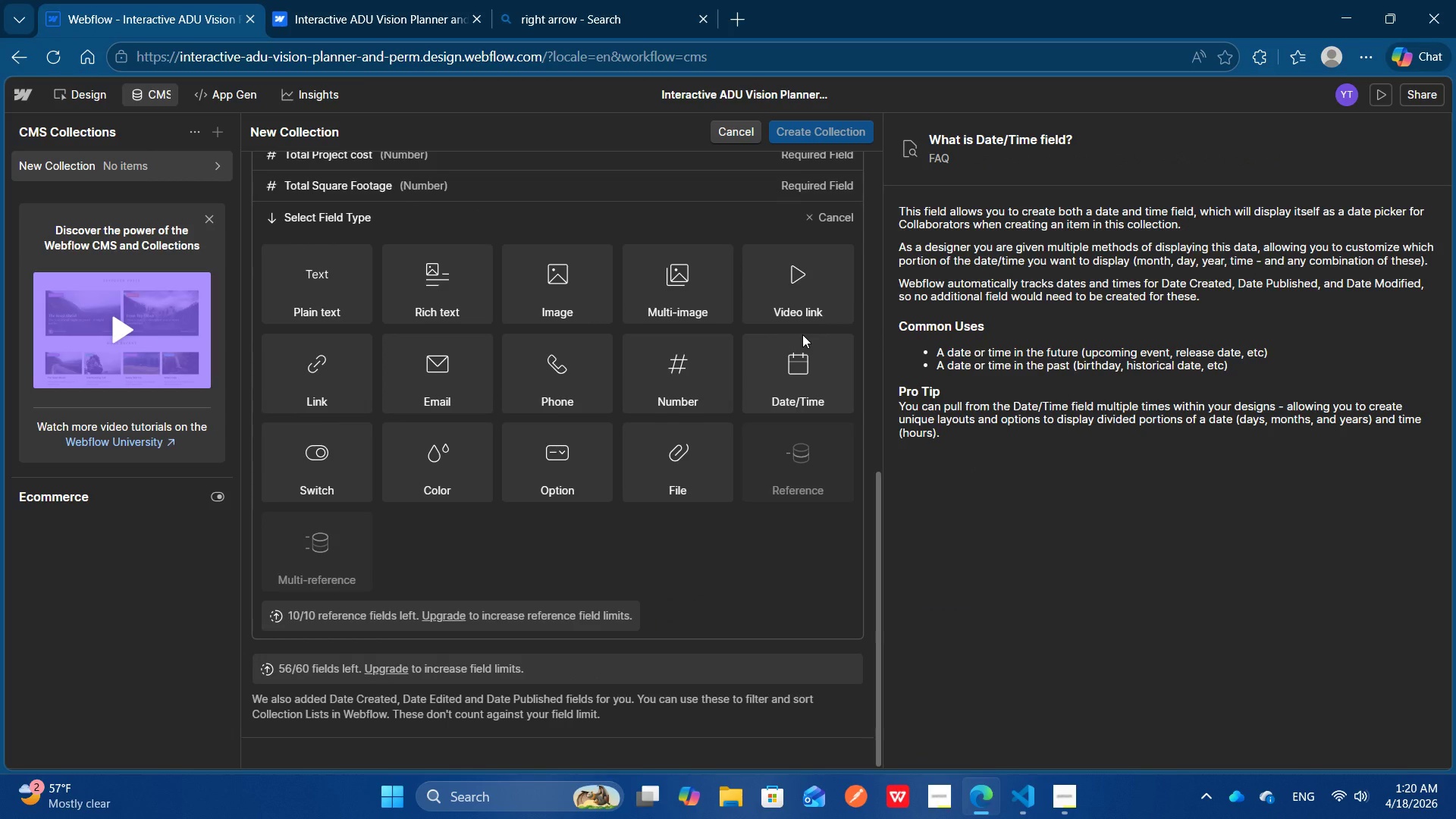 
wait(6.22)
 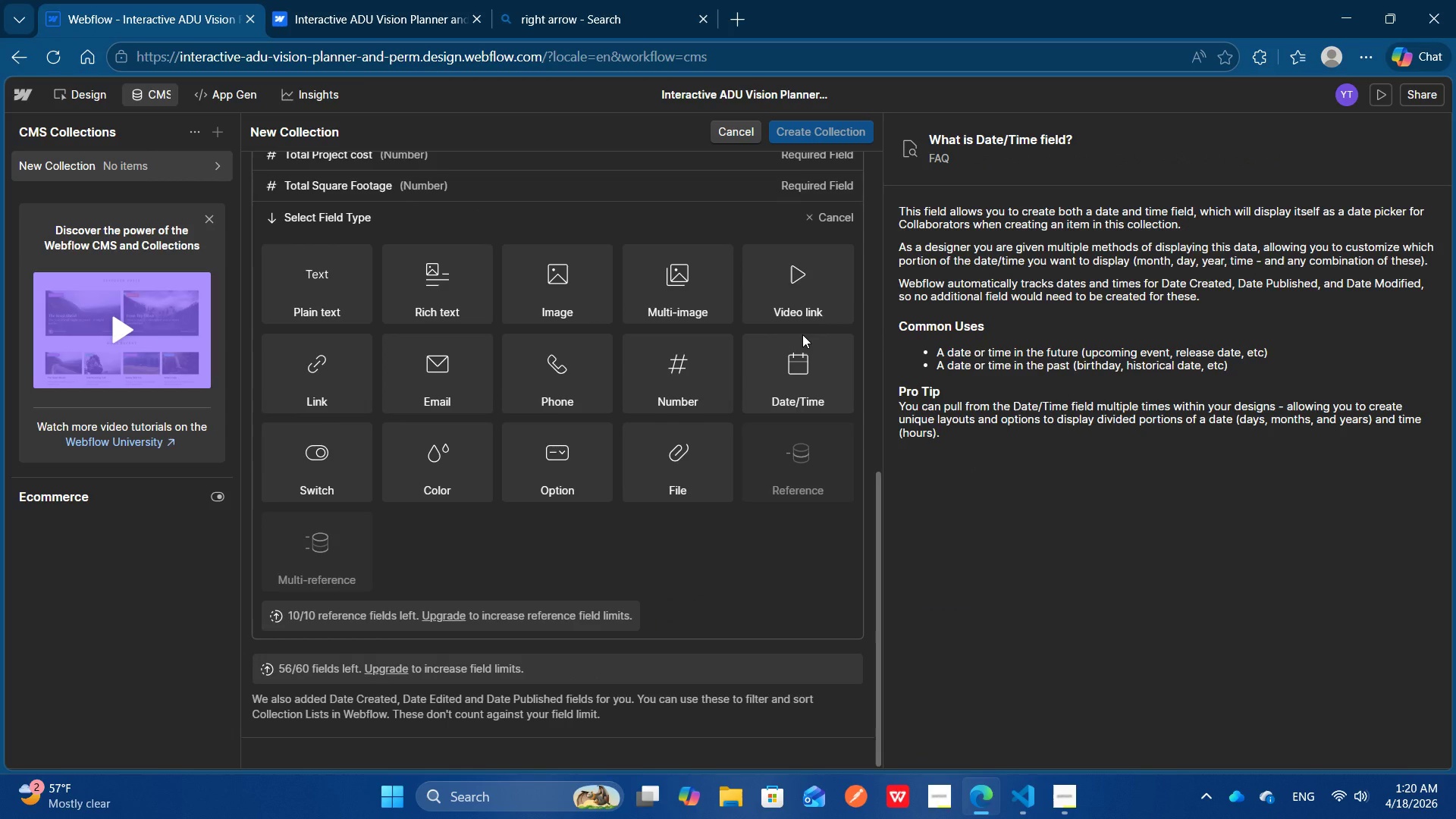 
left_click([706, 366])
 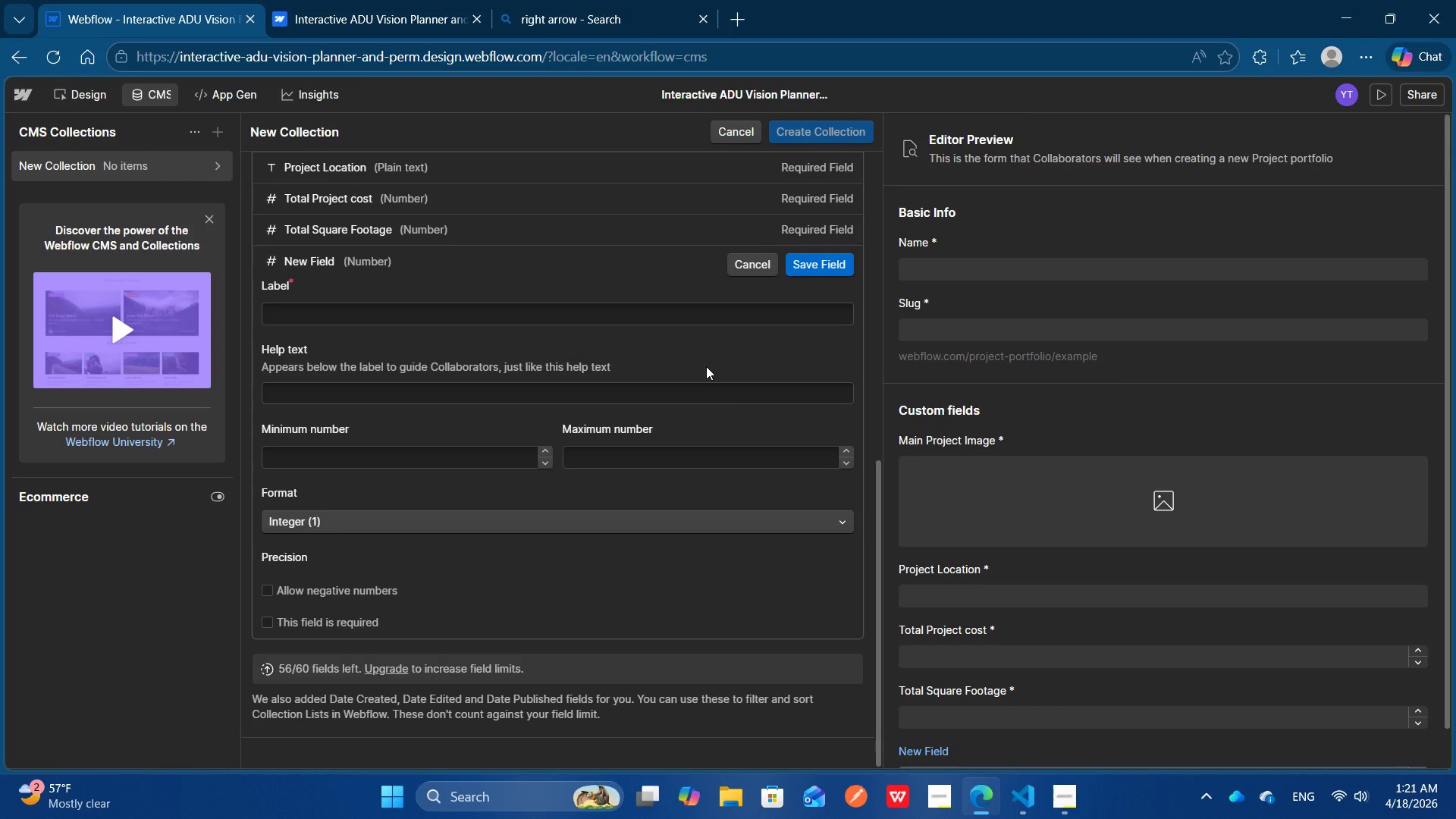 
wait(7.55)
 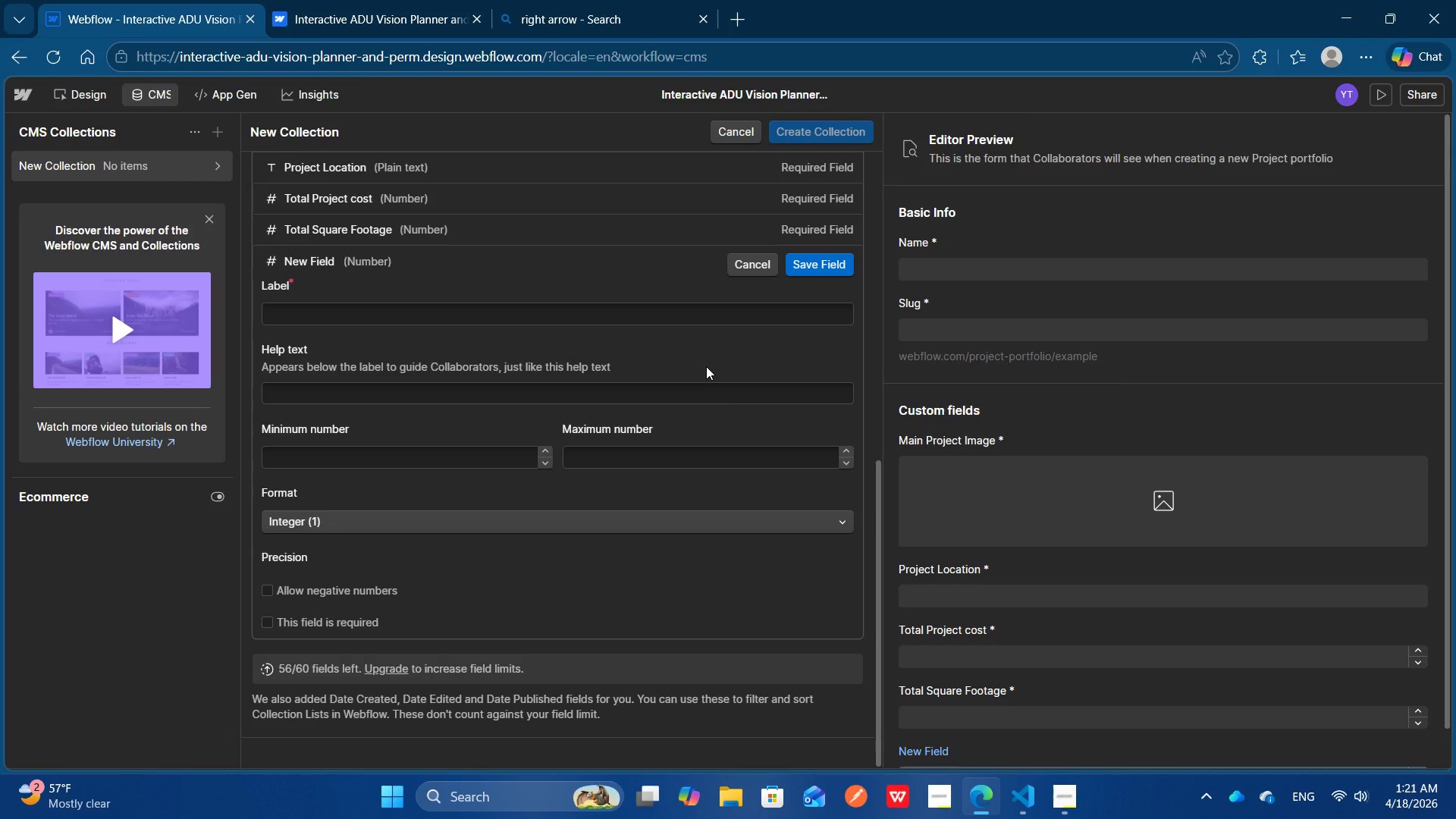 
left_click([706, 366])
 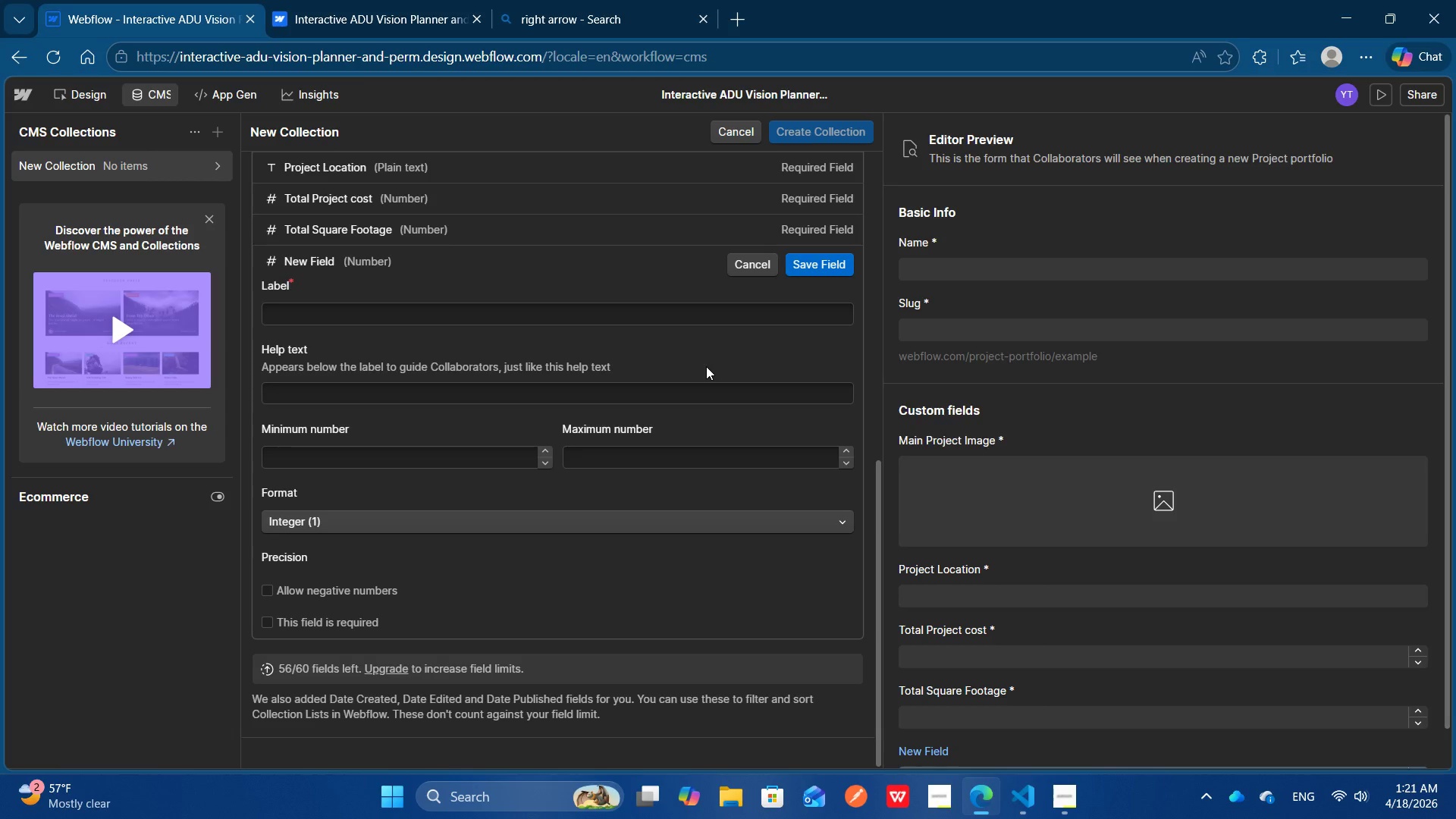 
scroll: coordinate [706, 366], scroll_direction: none, amount: 0.0
 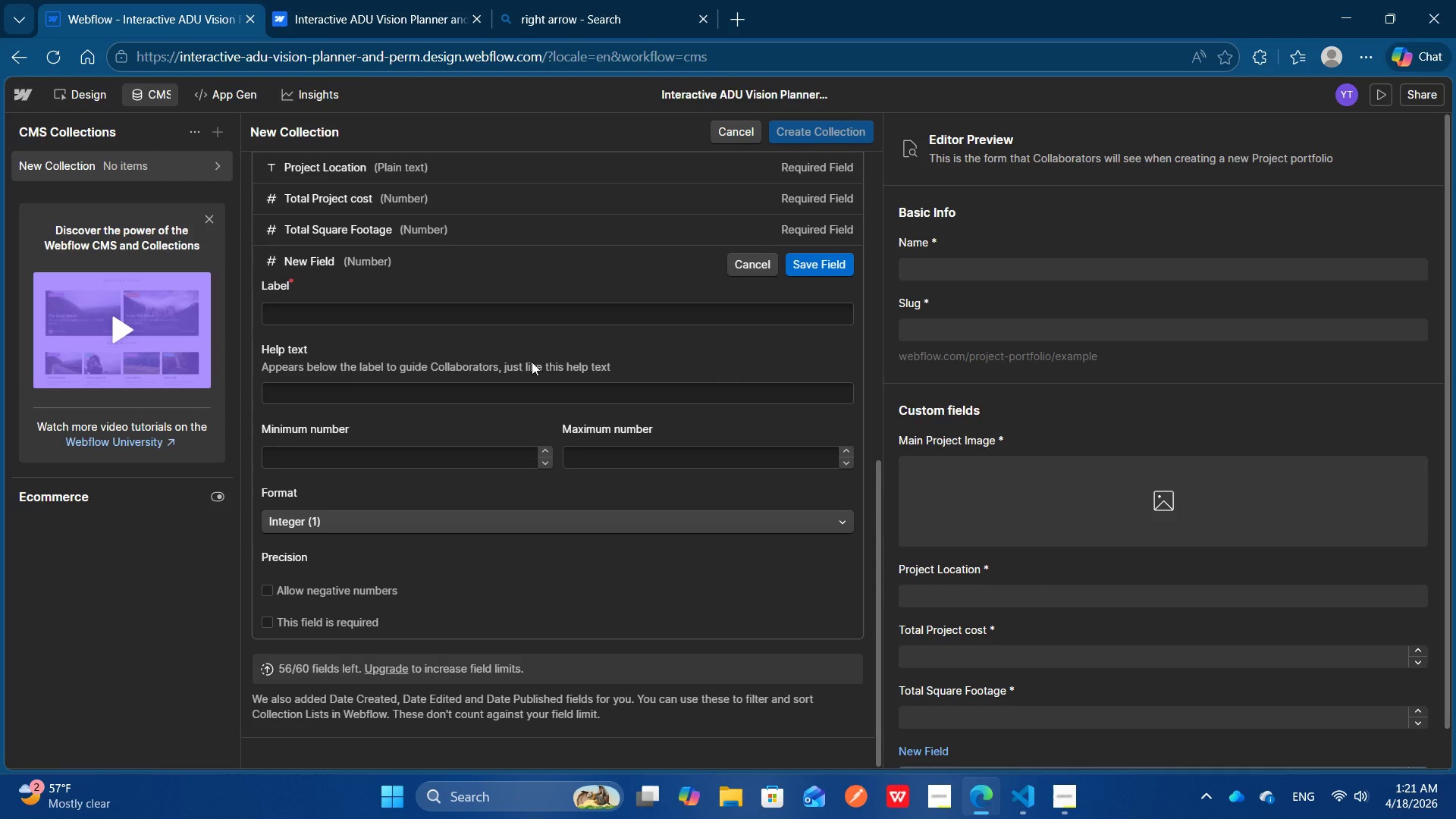 
left_click([438, 320])
 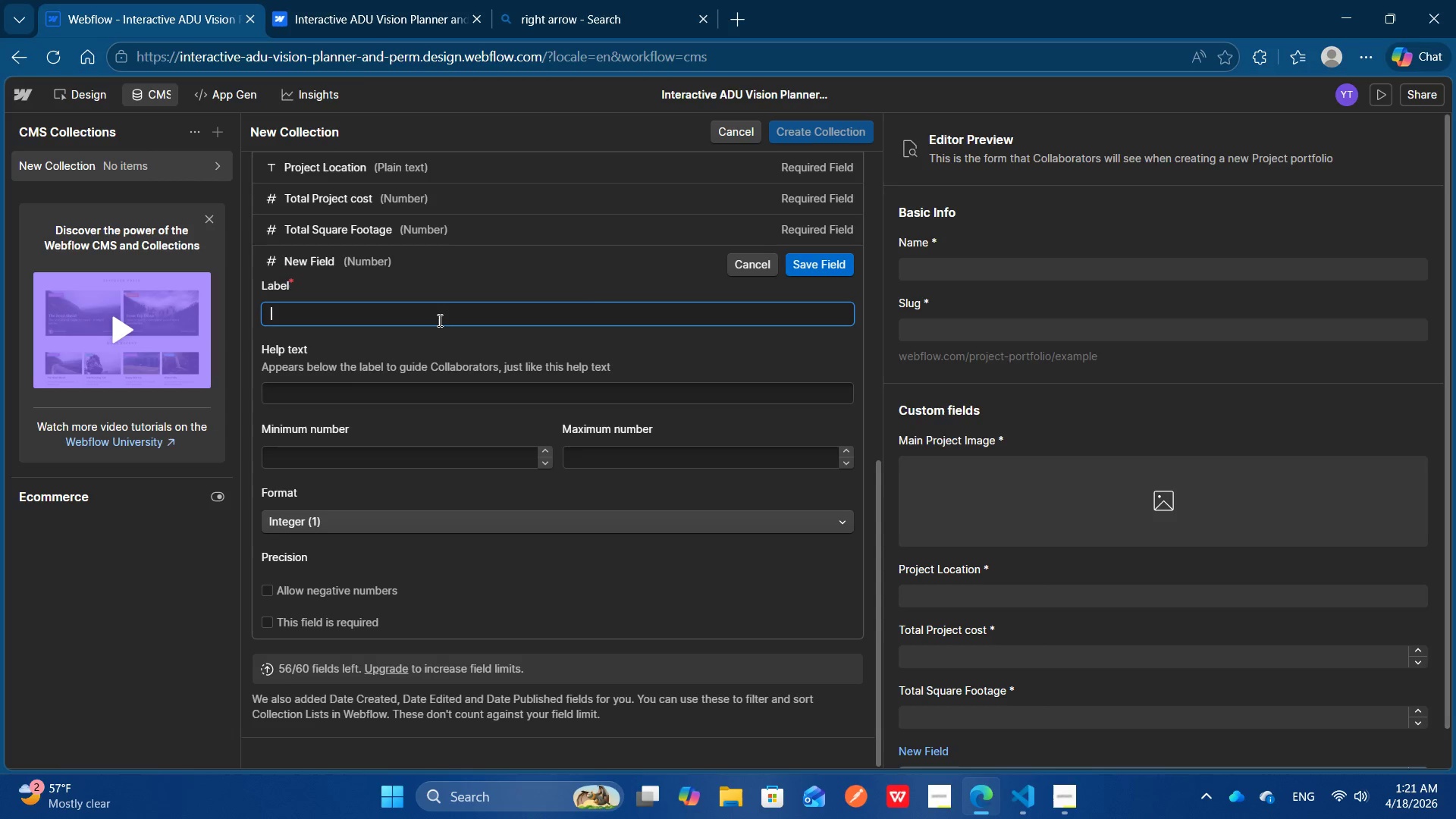 
type(Cost Per Square Foot)
 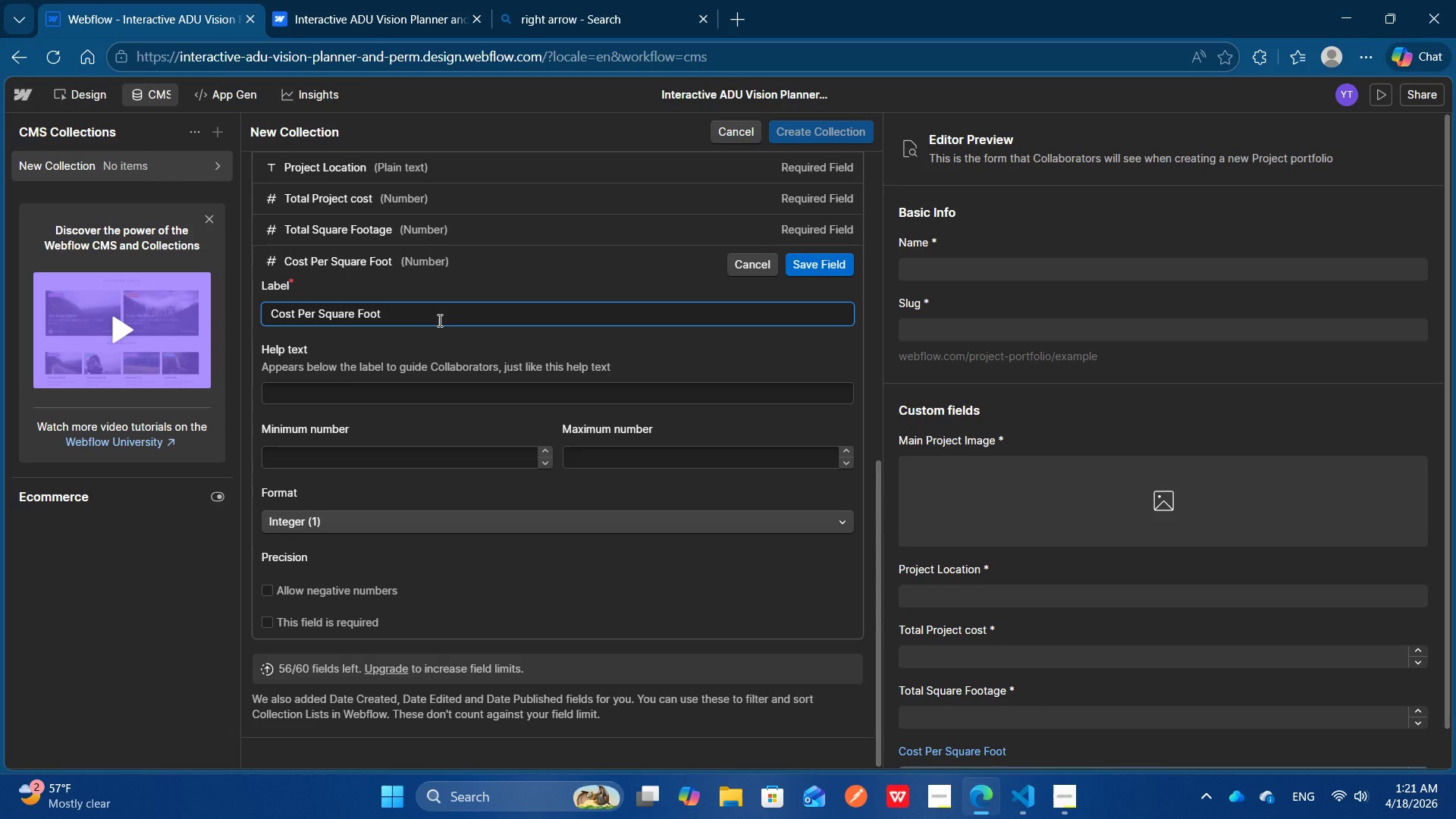 
left_click([331, 616])
 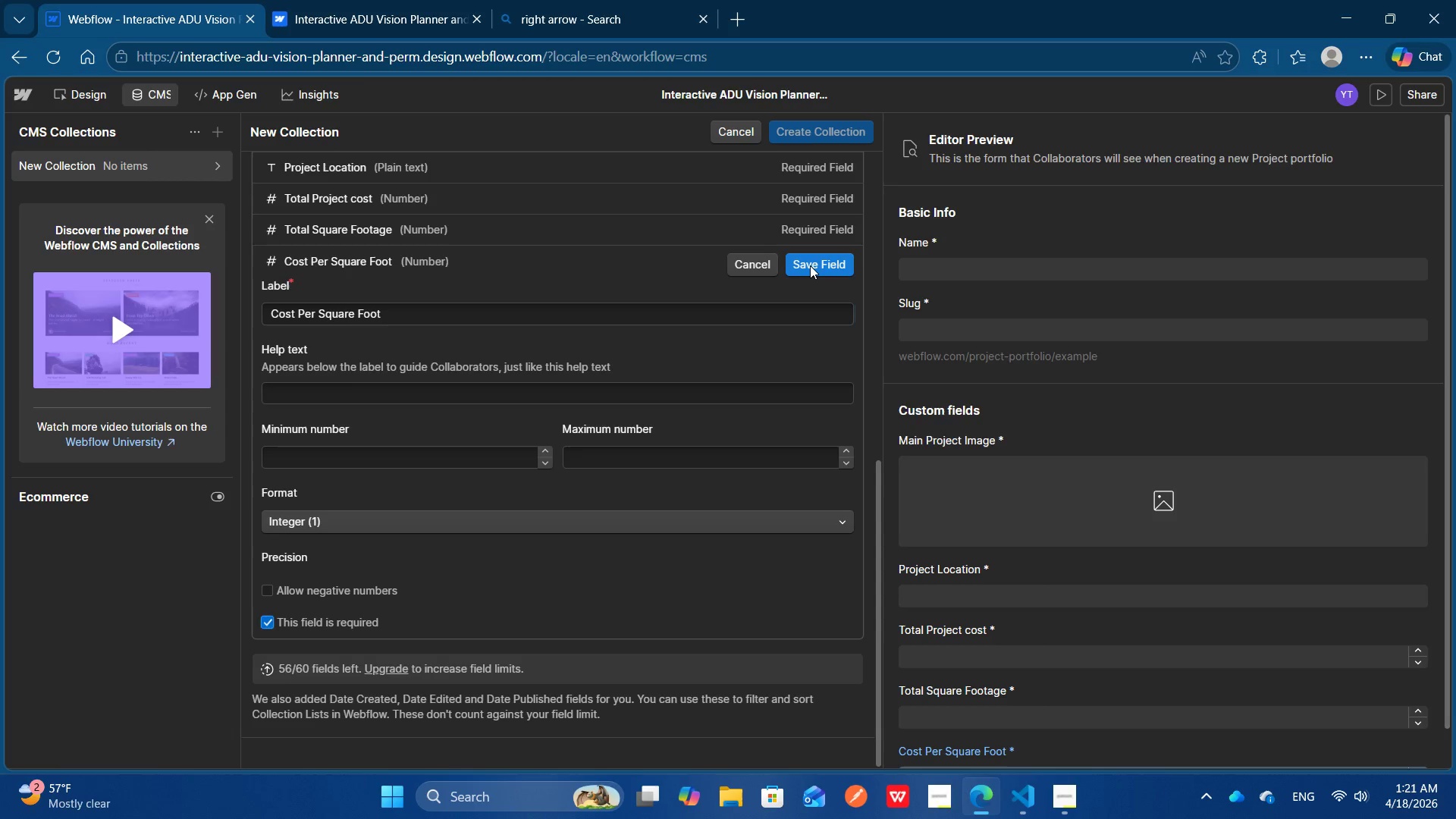 
left_click([810, 265])
 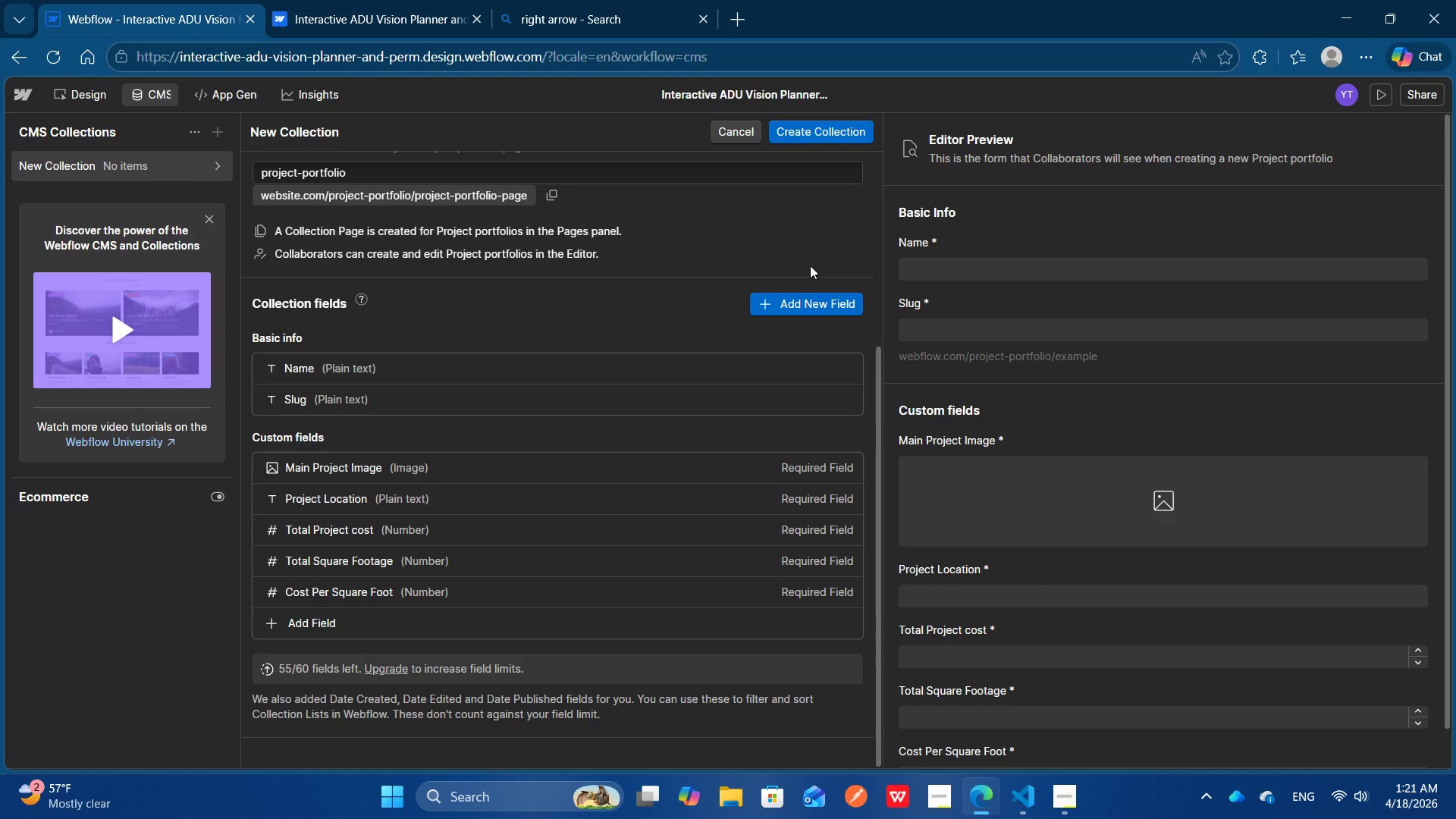 
wait(6.55)
 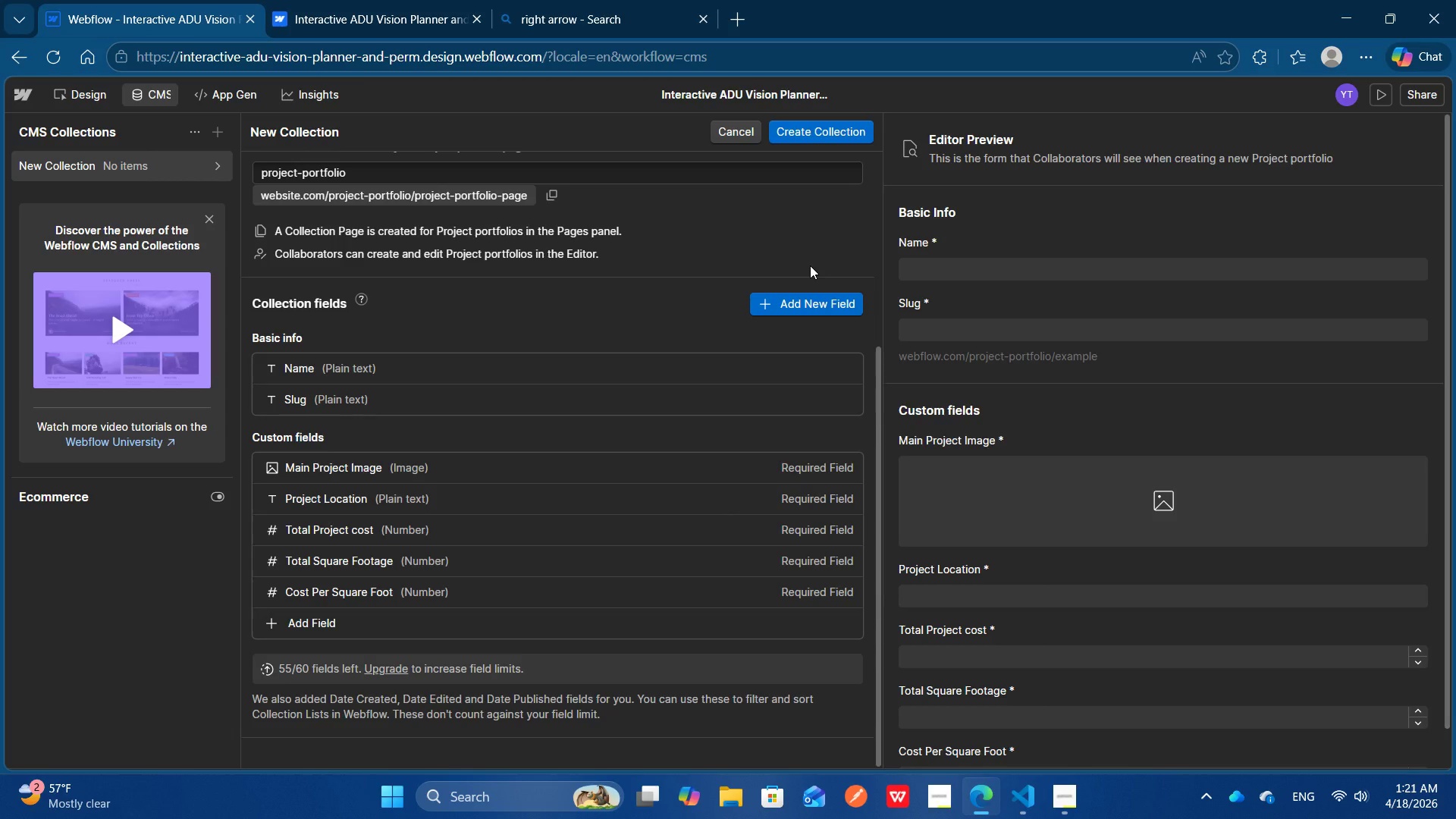 
left_click([807, 315])
 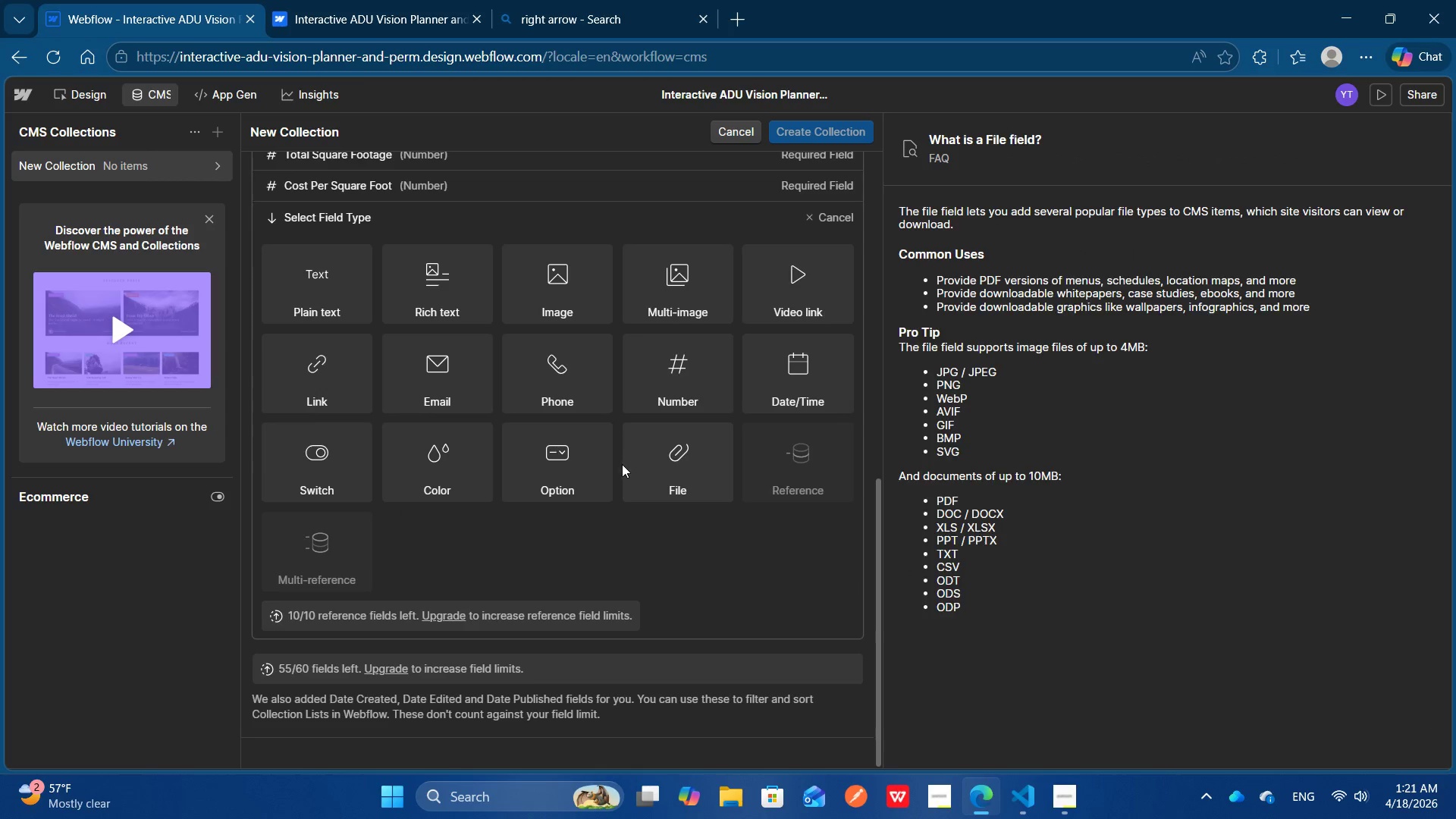 
left_click([556, 478])
 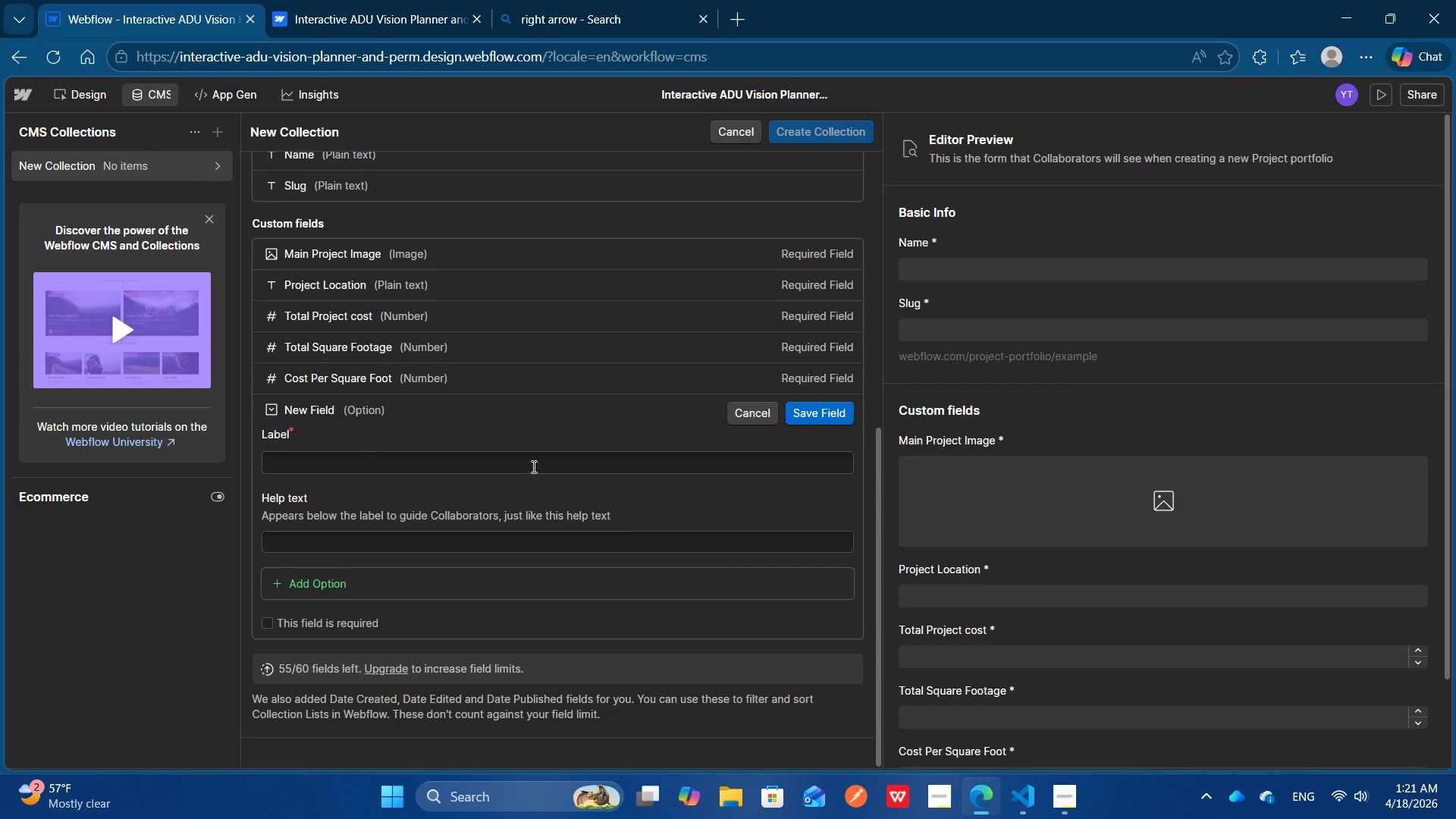 
left_click([532, 466])
 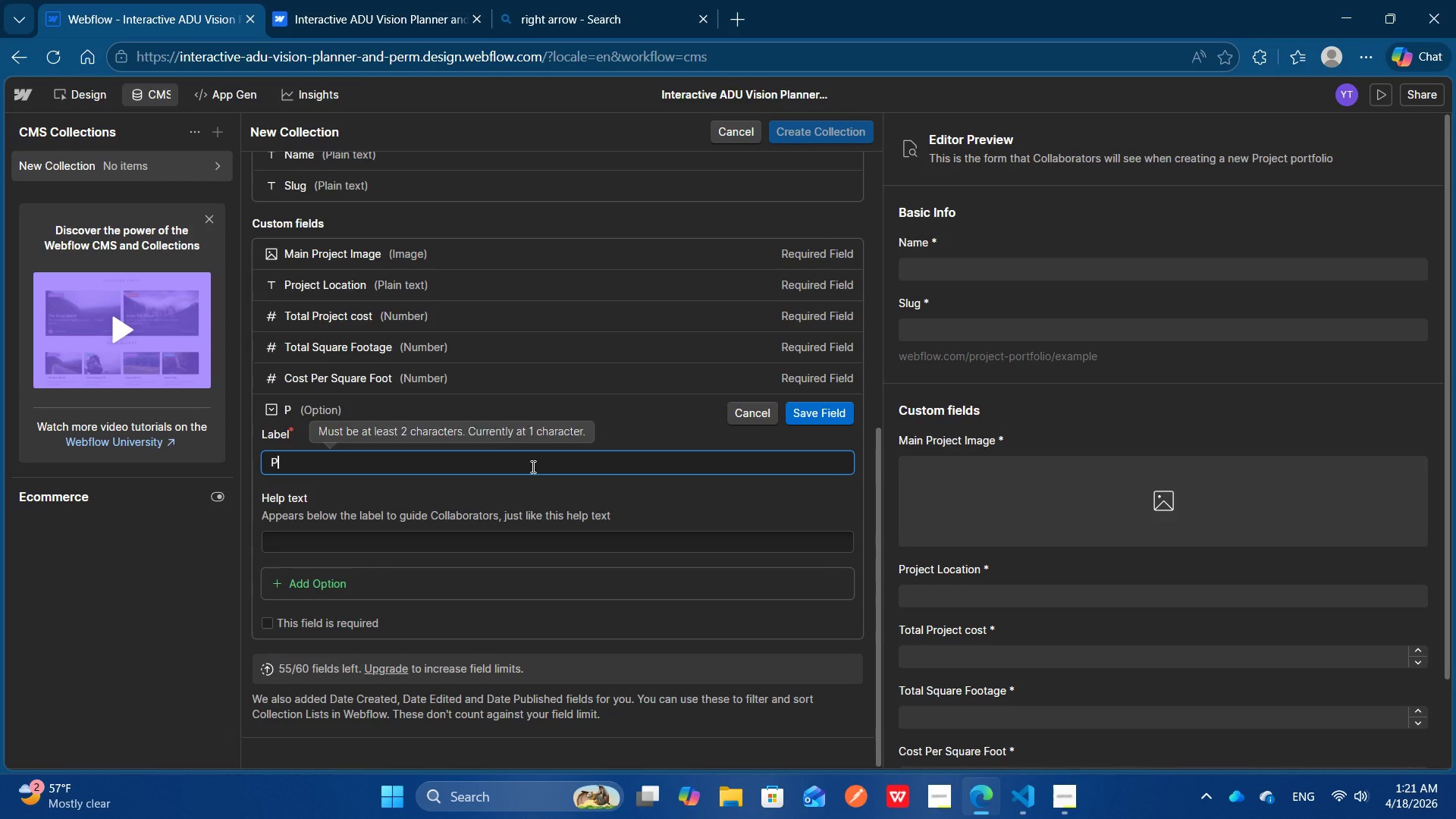 
type(Project)
 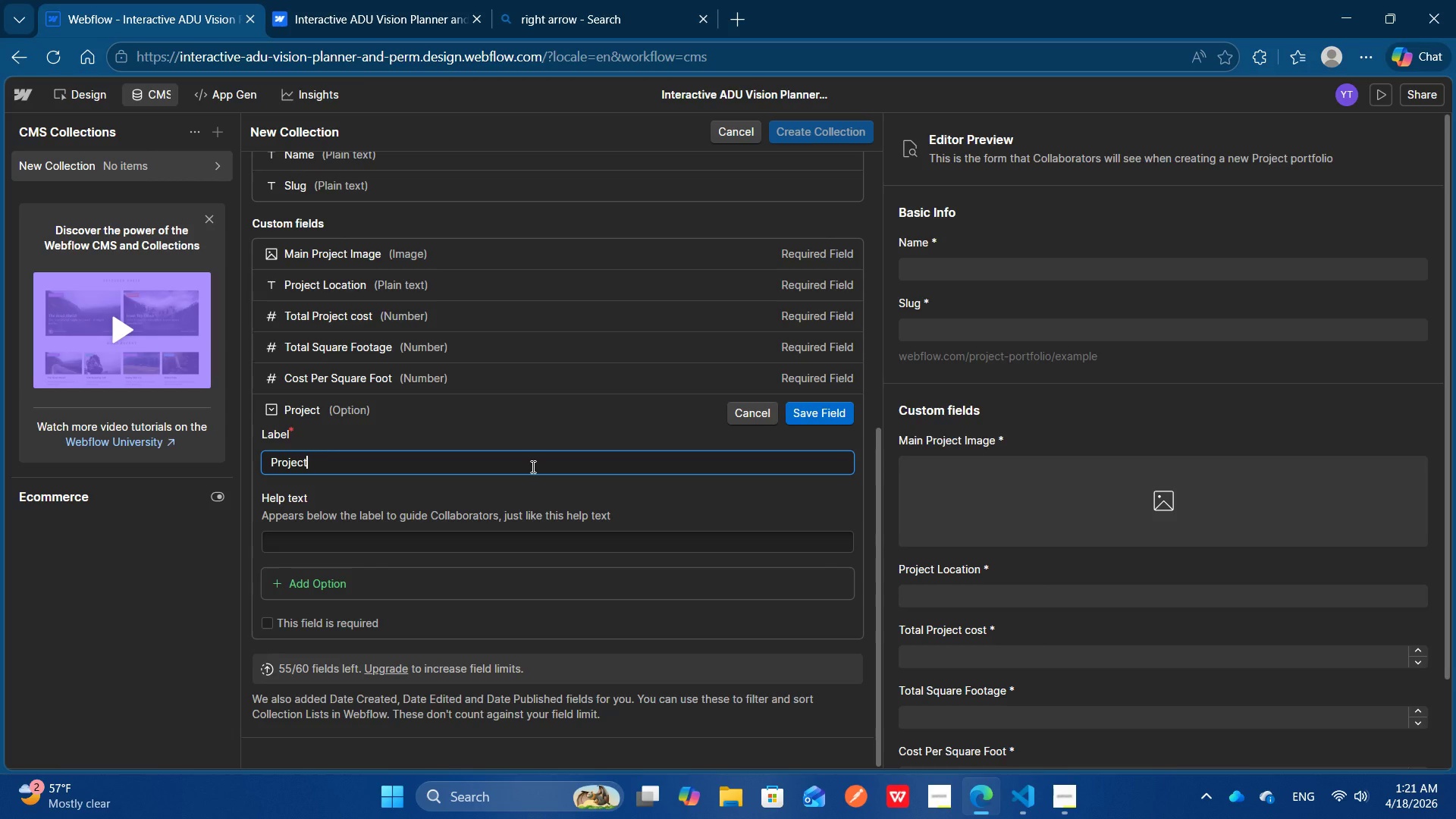 
wait(6.81)
 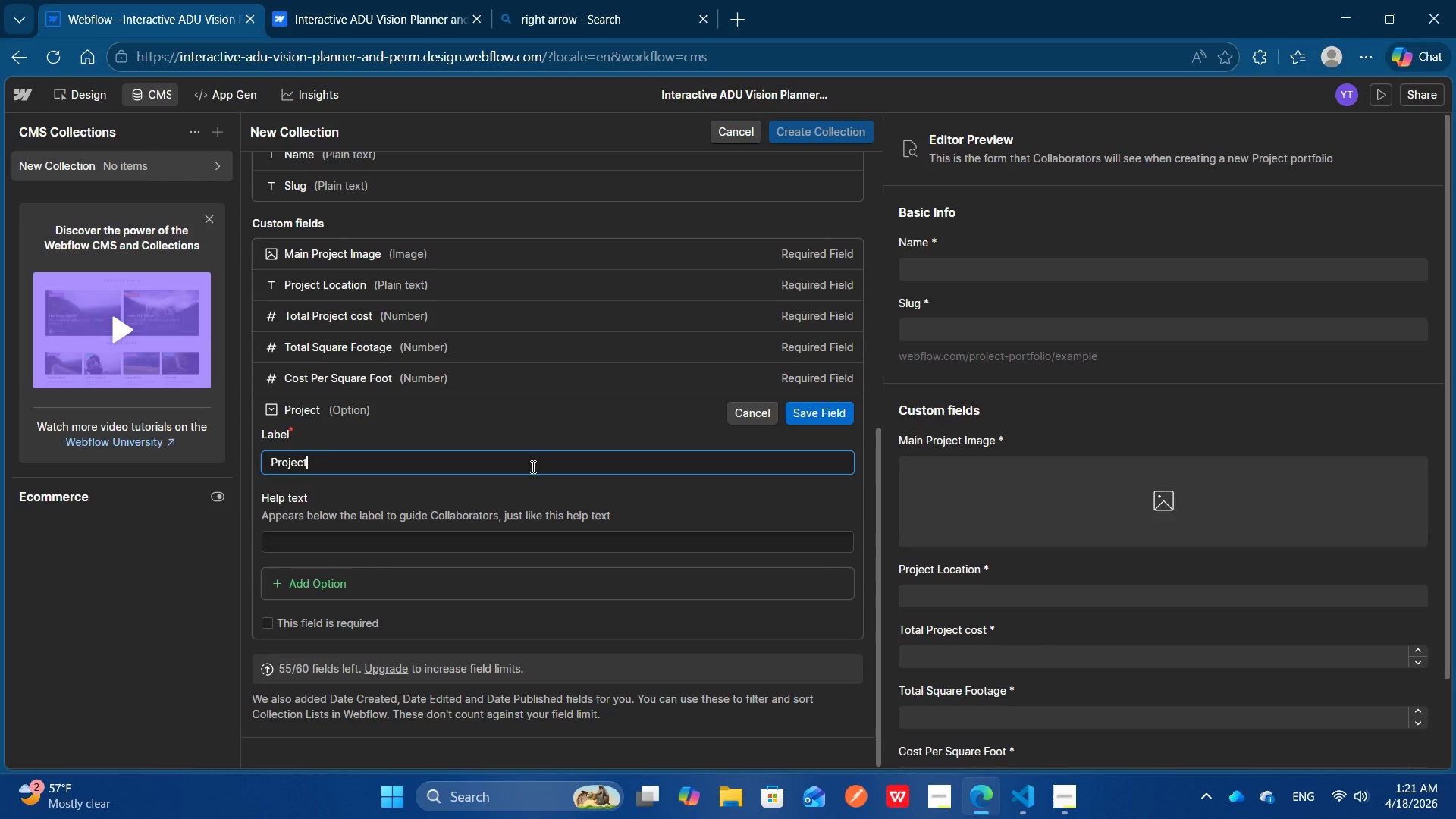 
type( s[NumLock])
key(Backspace)
type(Status)
 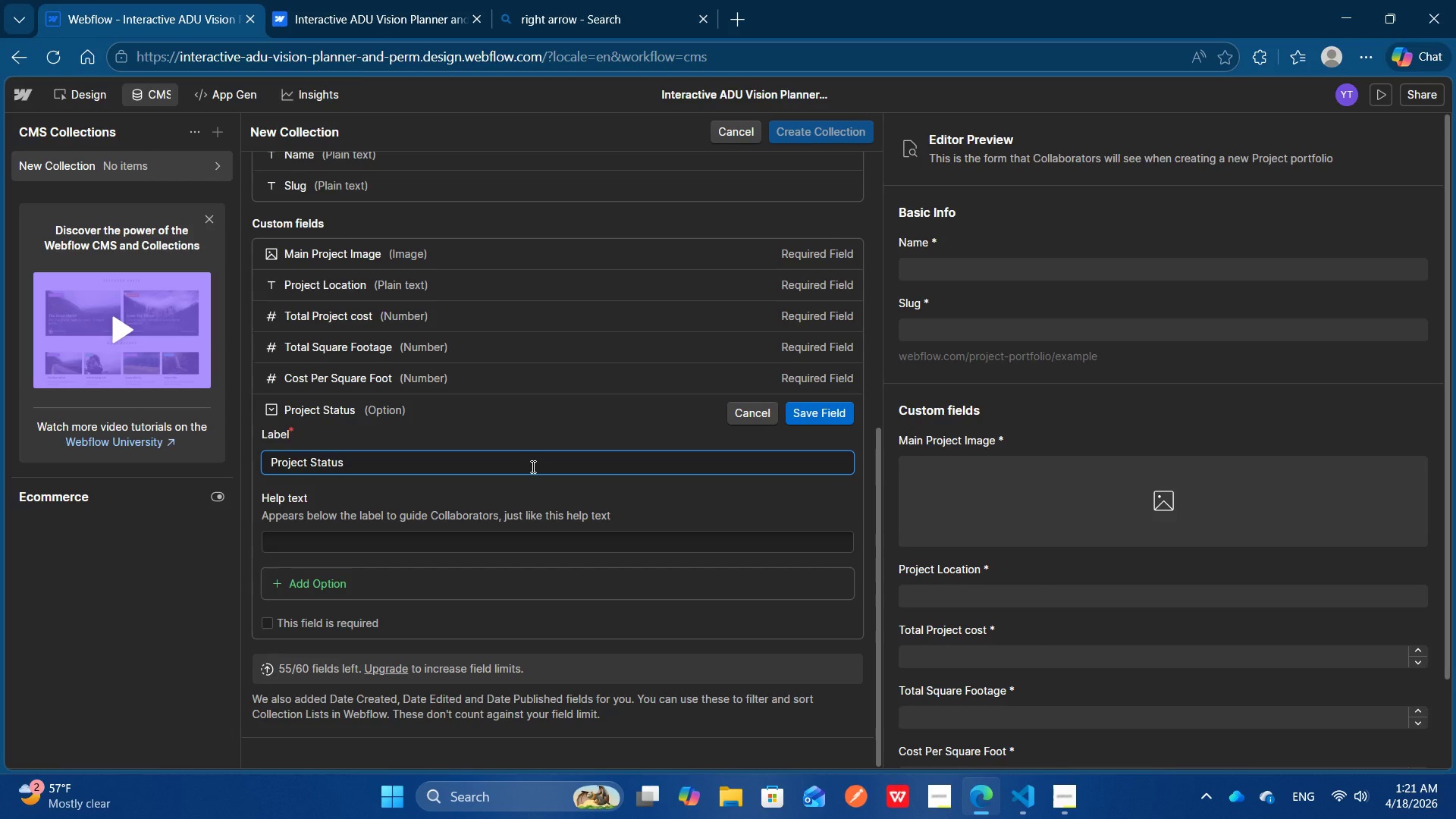 
left_click([400, 582])
 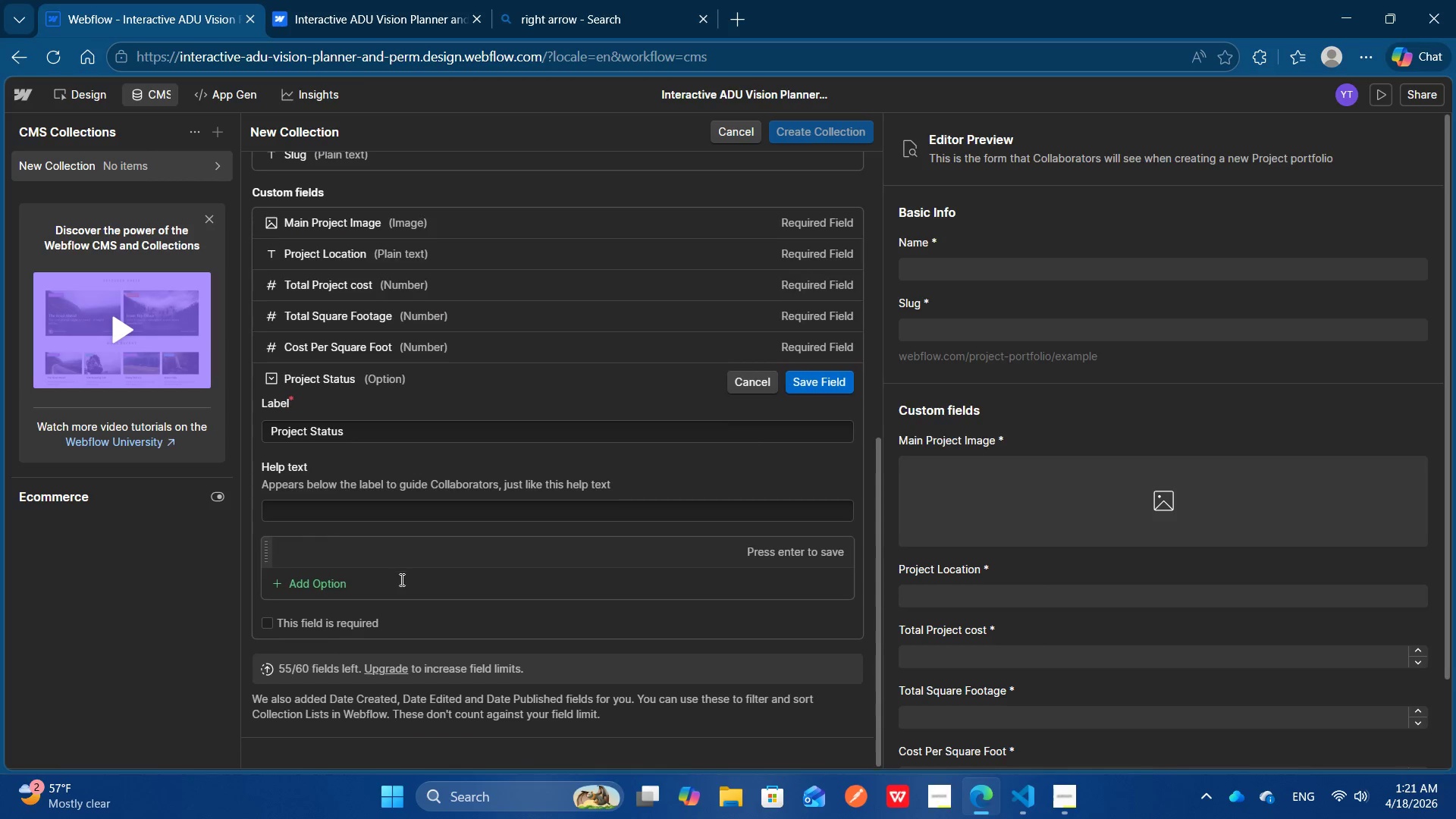 
scroll: coordinate [400, 579], scroll_direction: none, amount: 0.0
 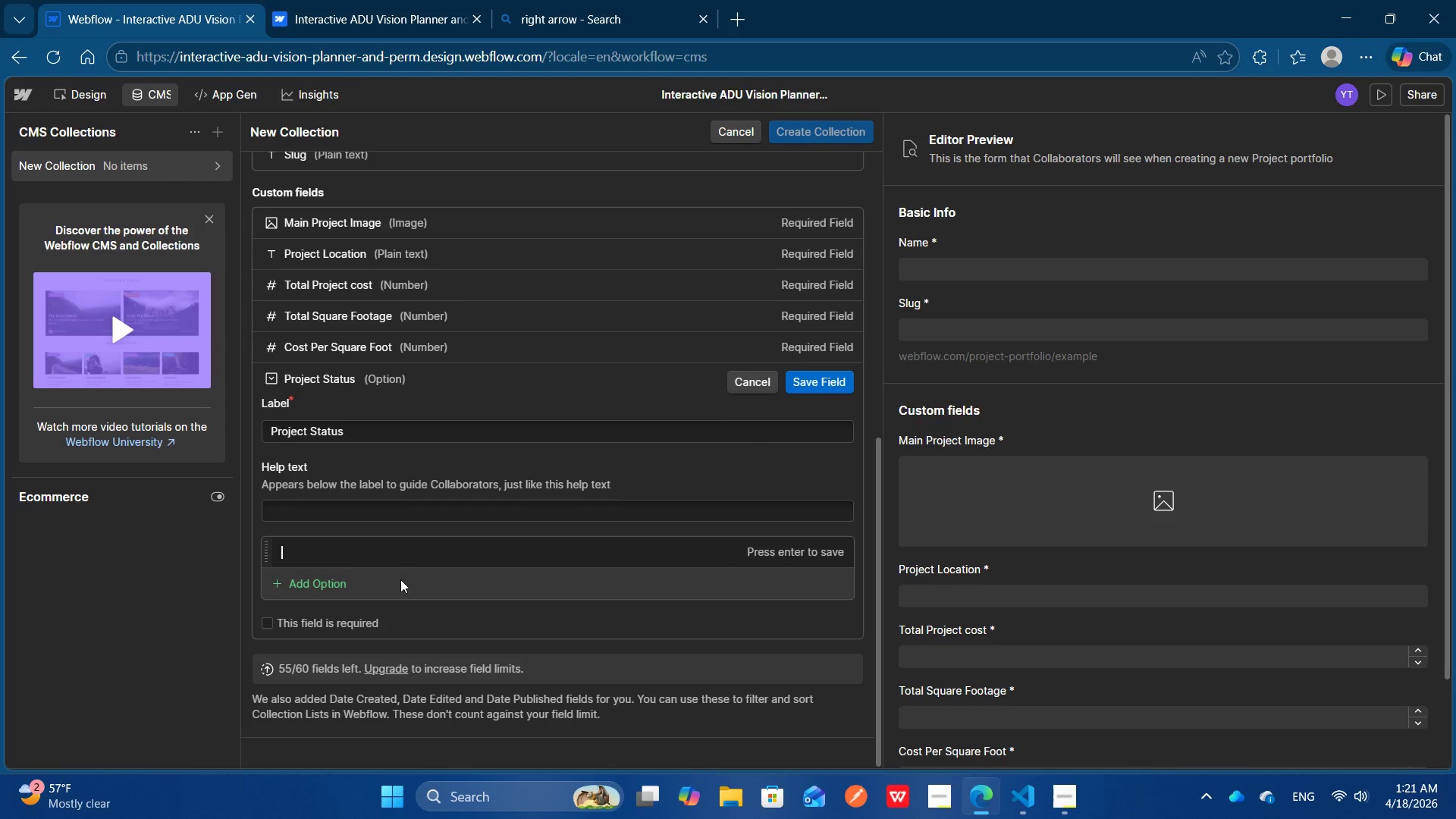 
type(Completed)
 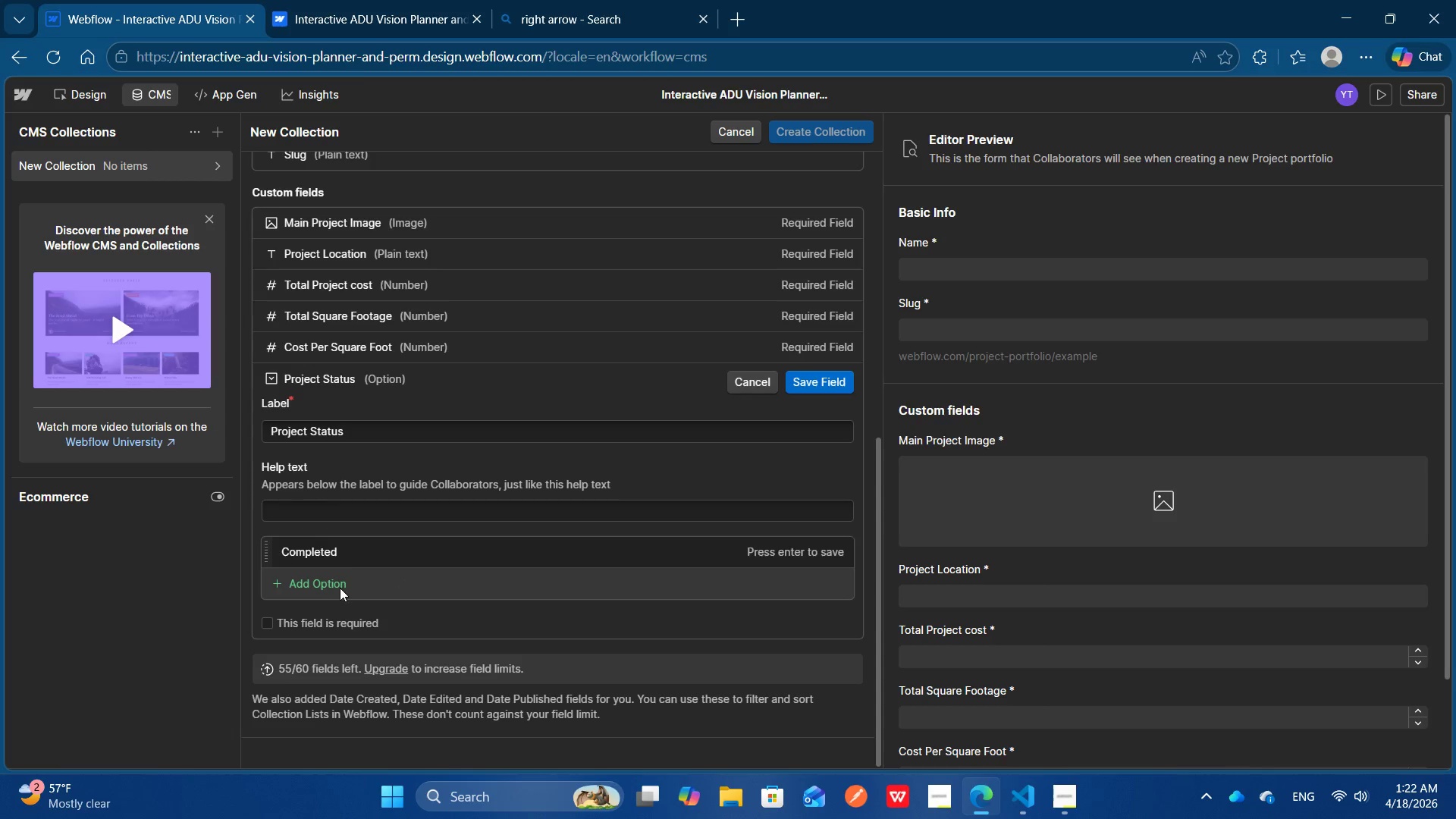 
left_click([338, 588])
 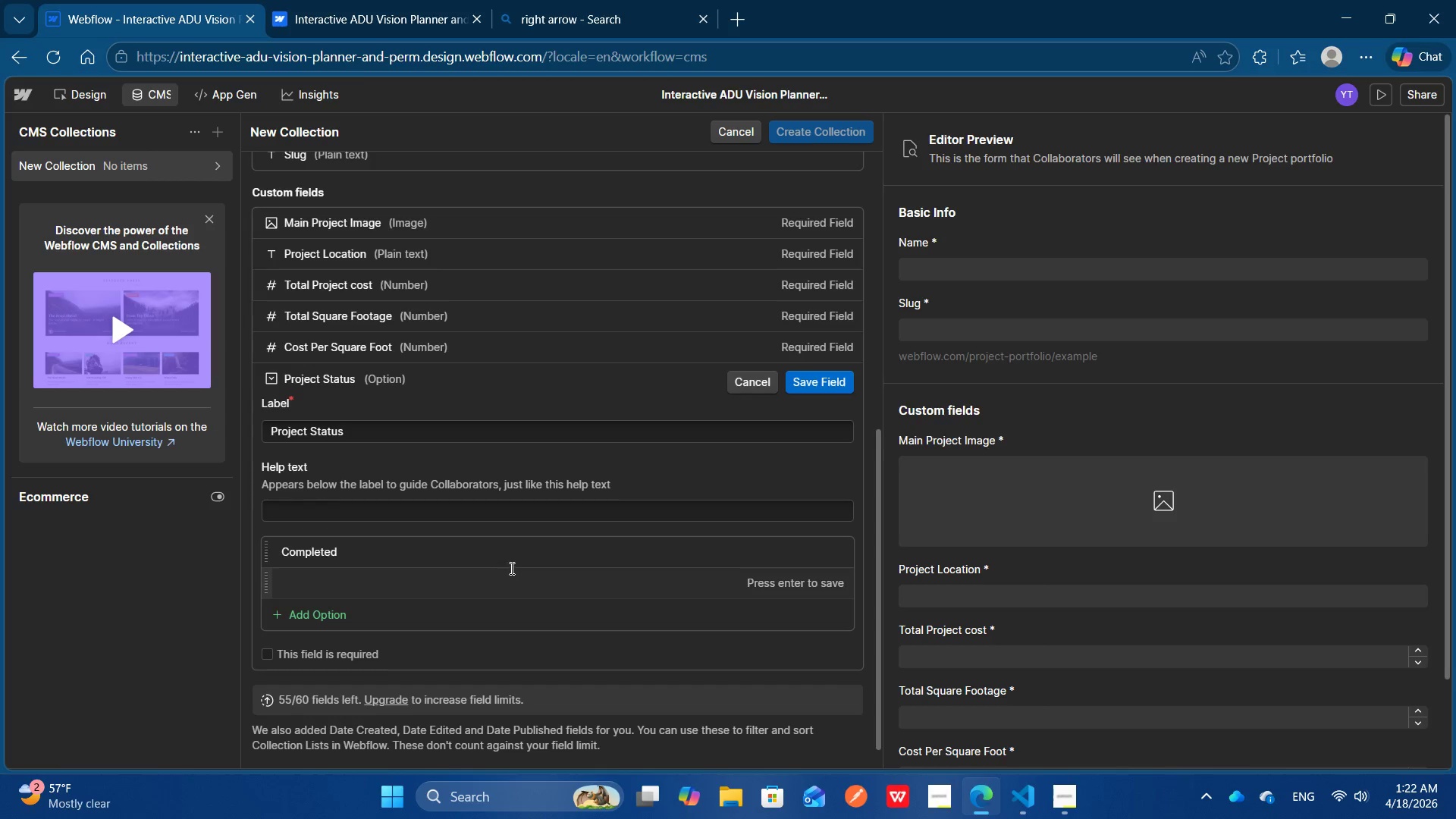 
left_click([491, 550])
 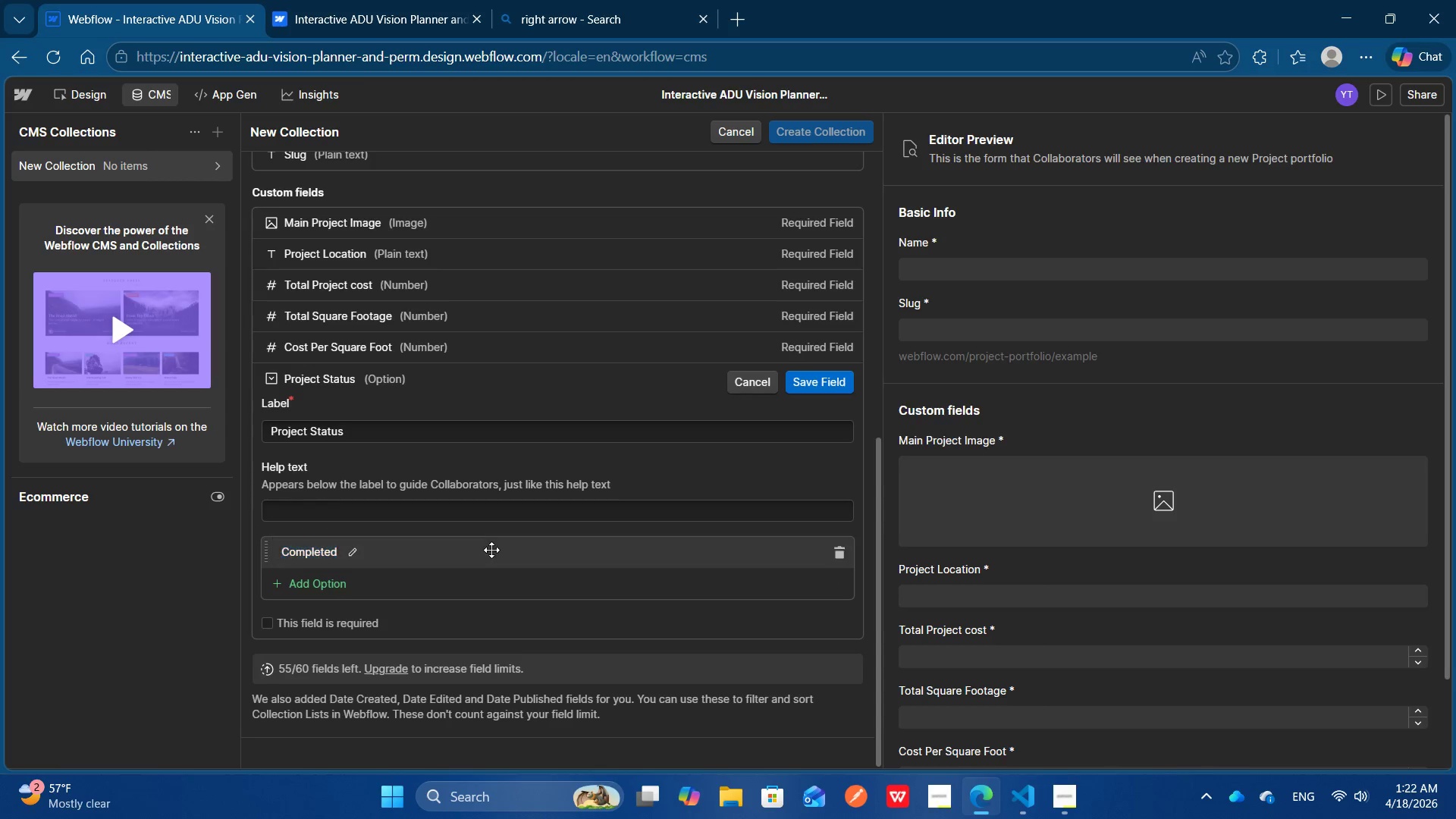 
key(Enter)
 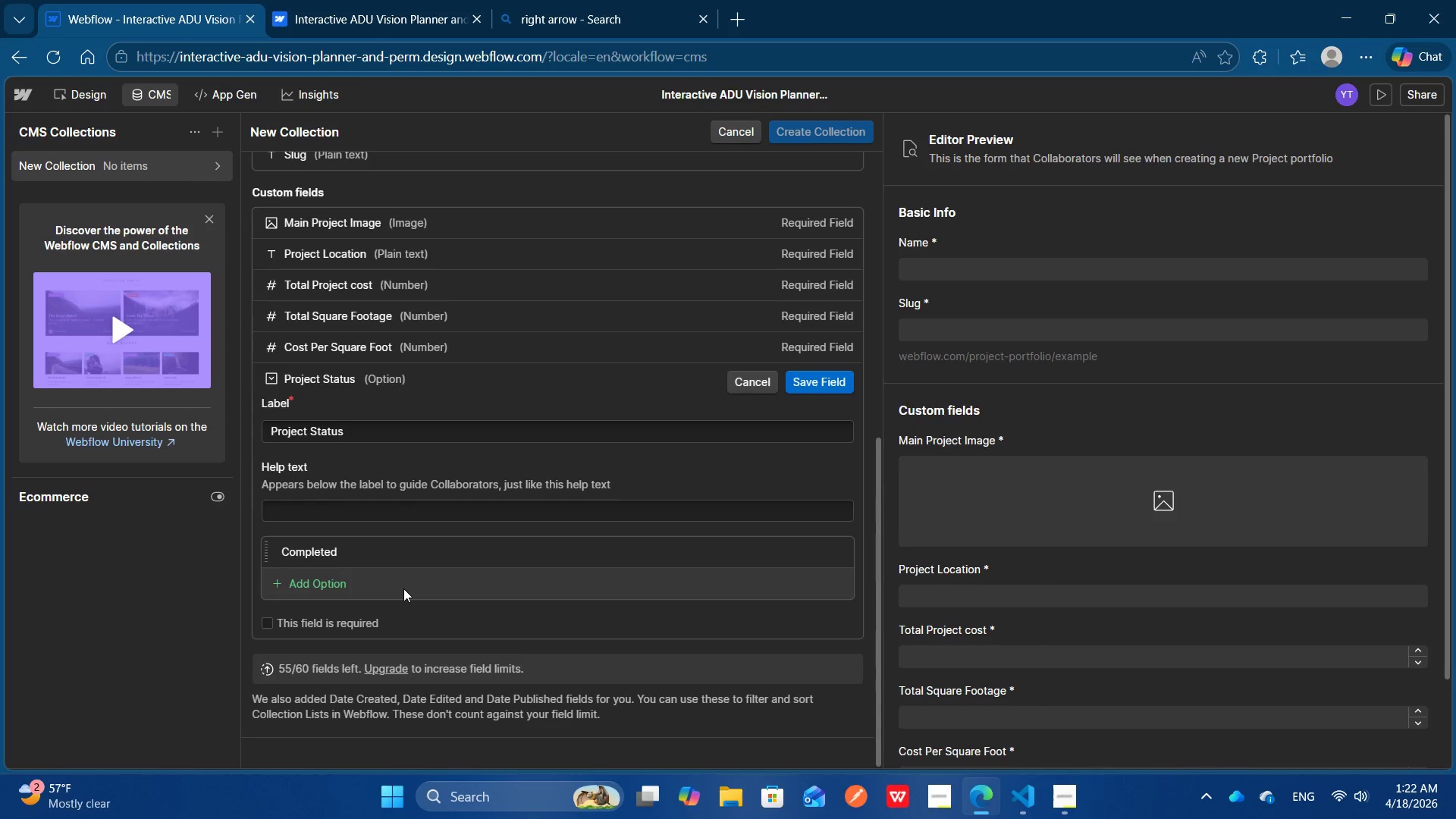 
left_click([403, 588])
 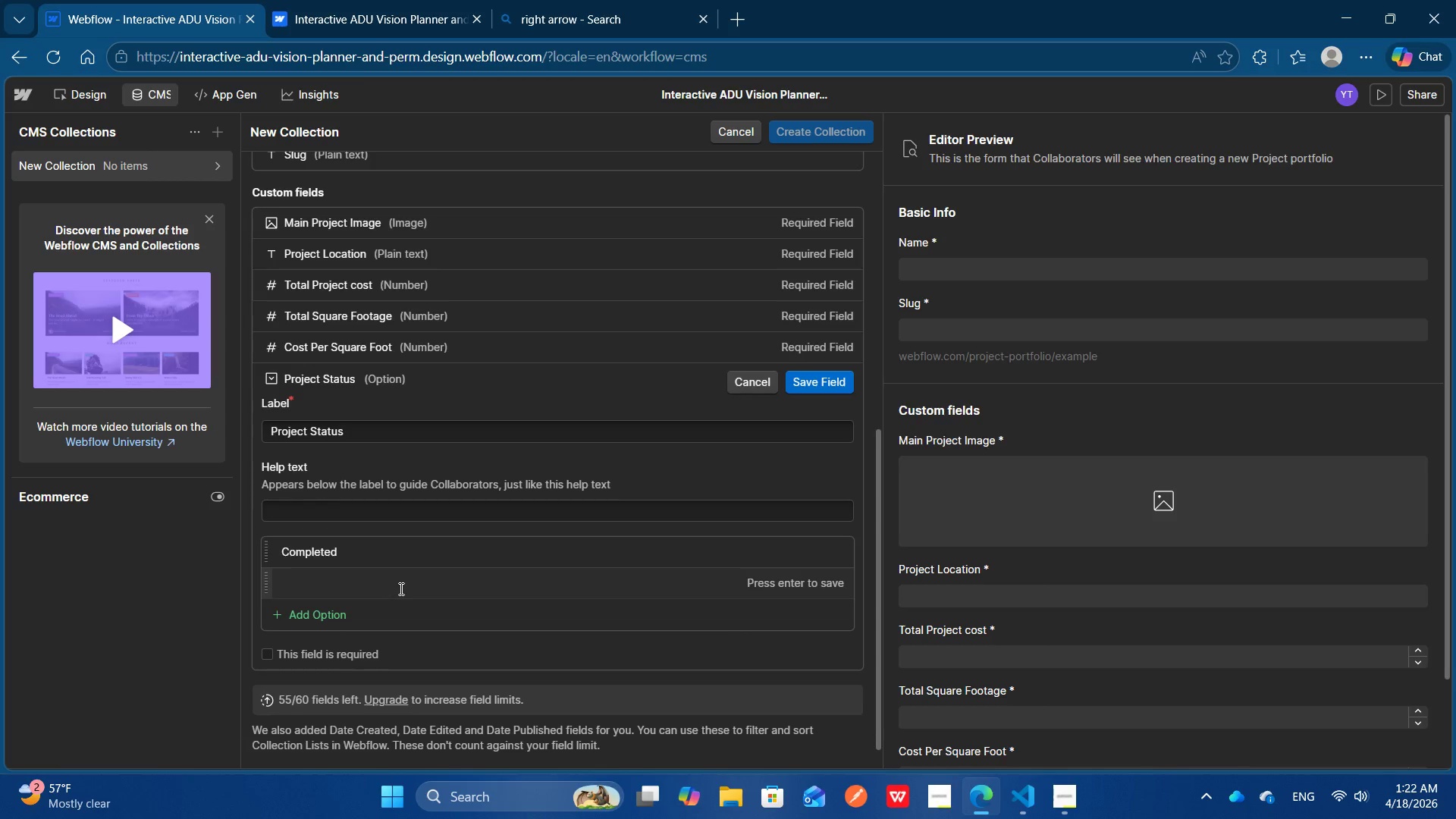 
type(Signed)
 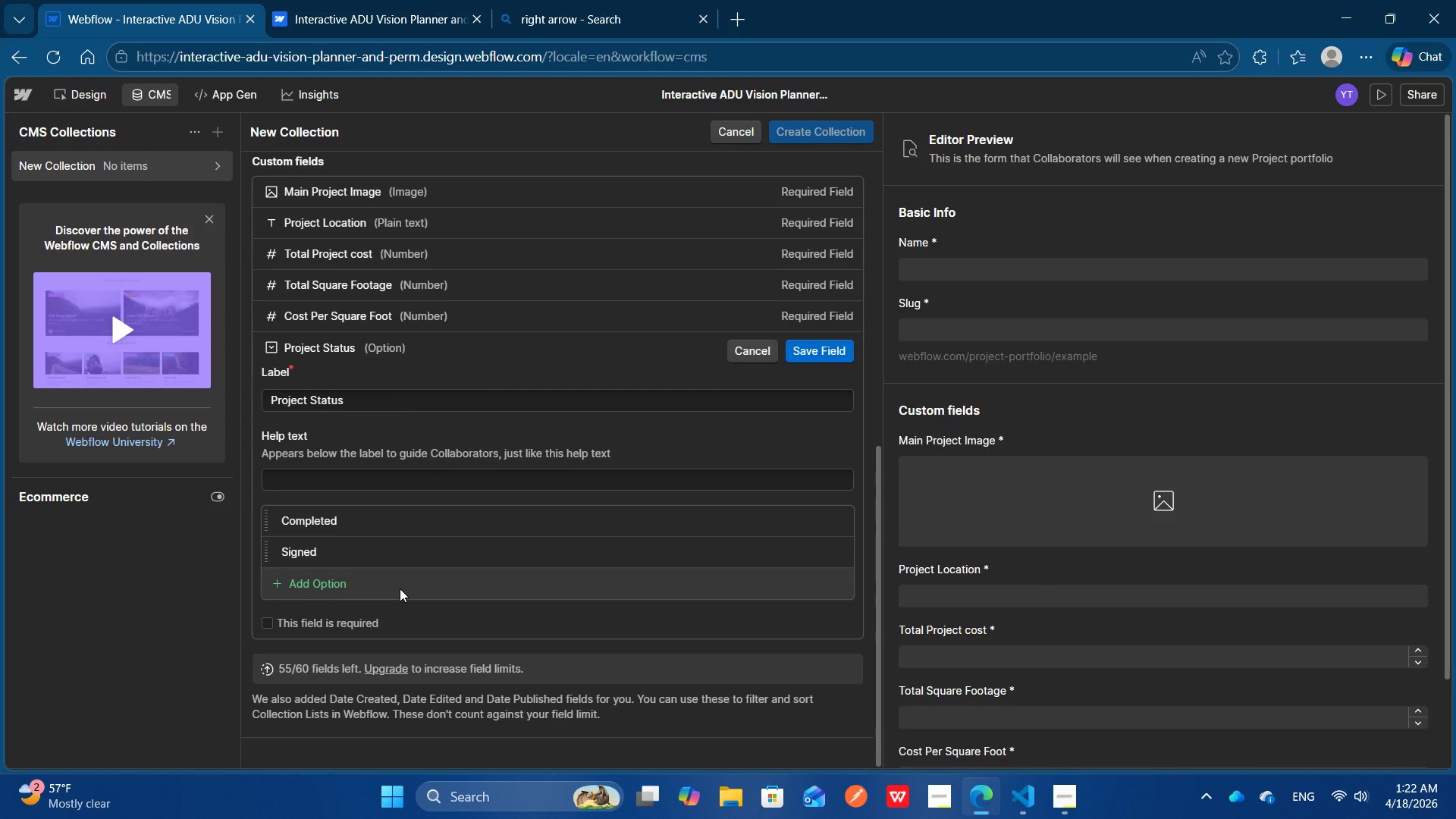 
key(Enter)
 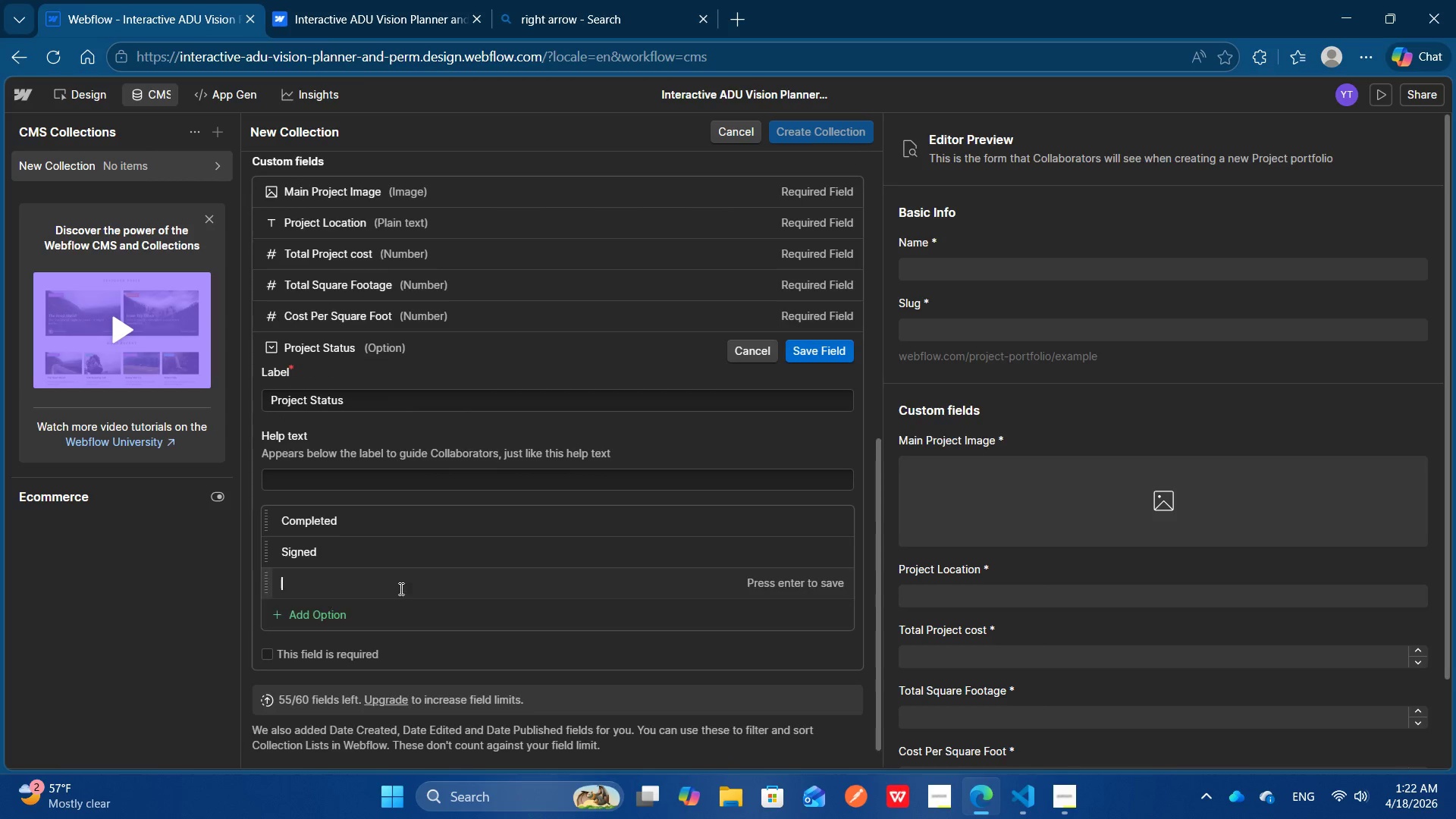 
left_click([400, 588])
 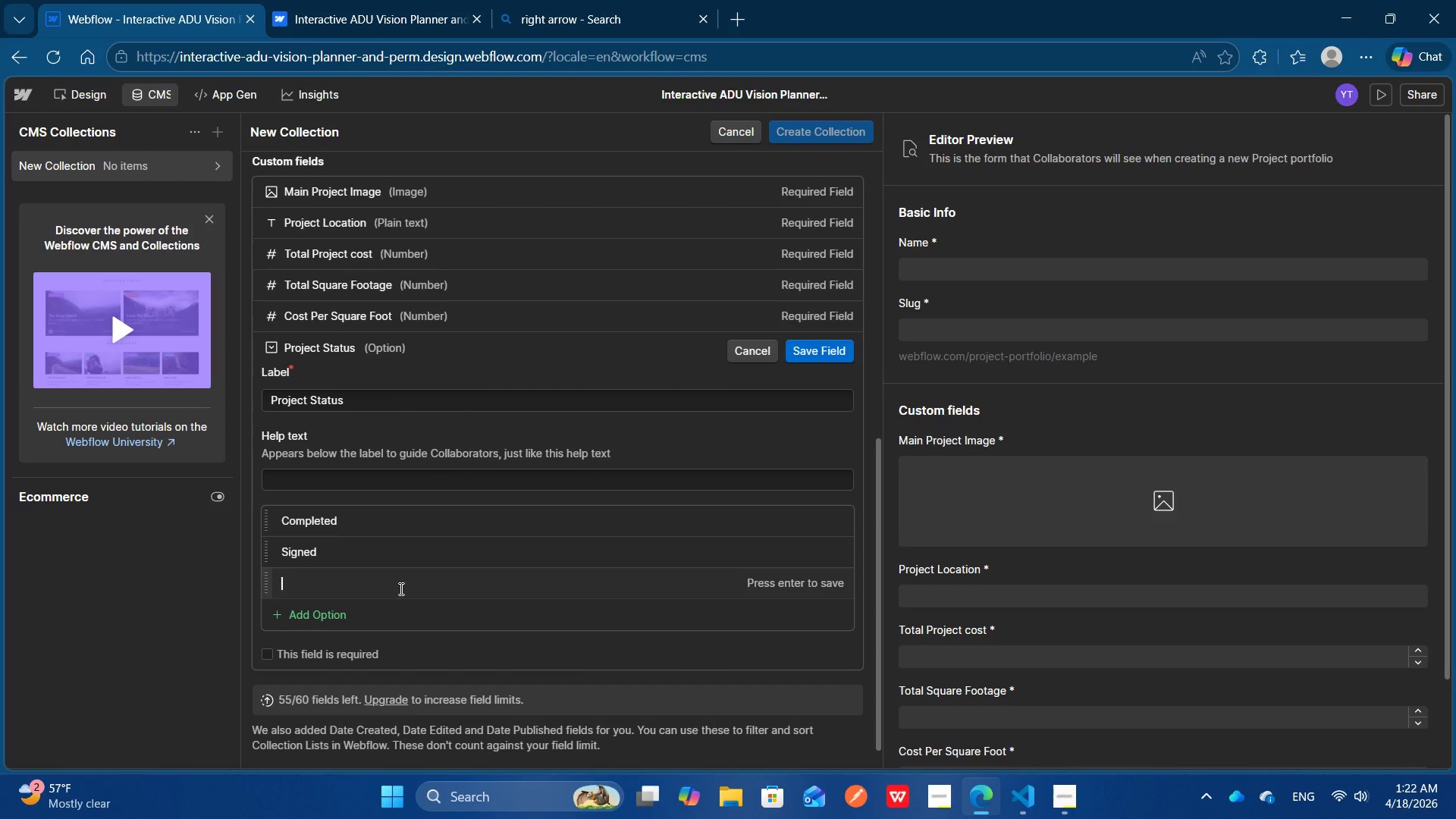 
type(In Progress)
 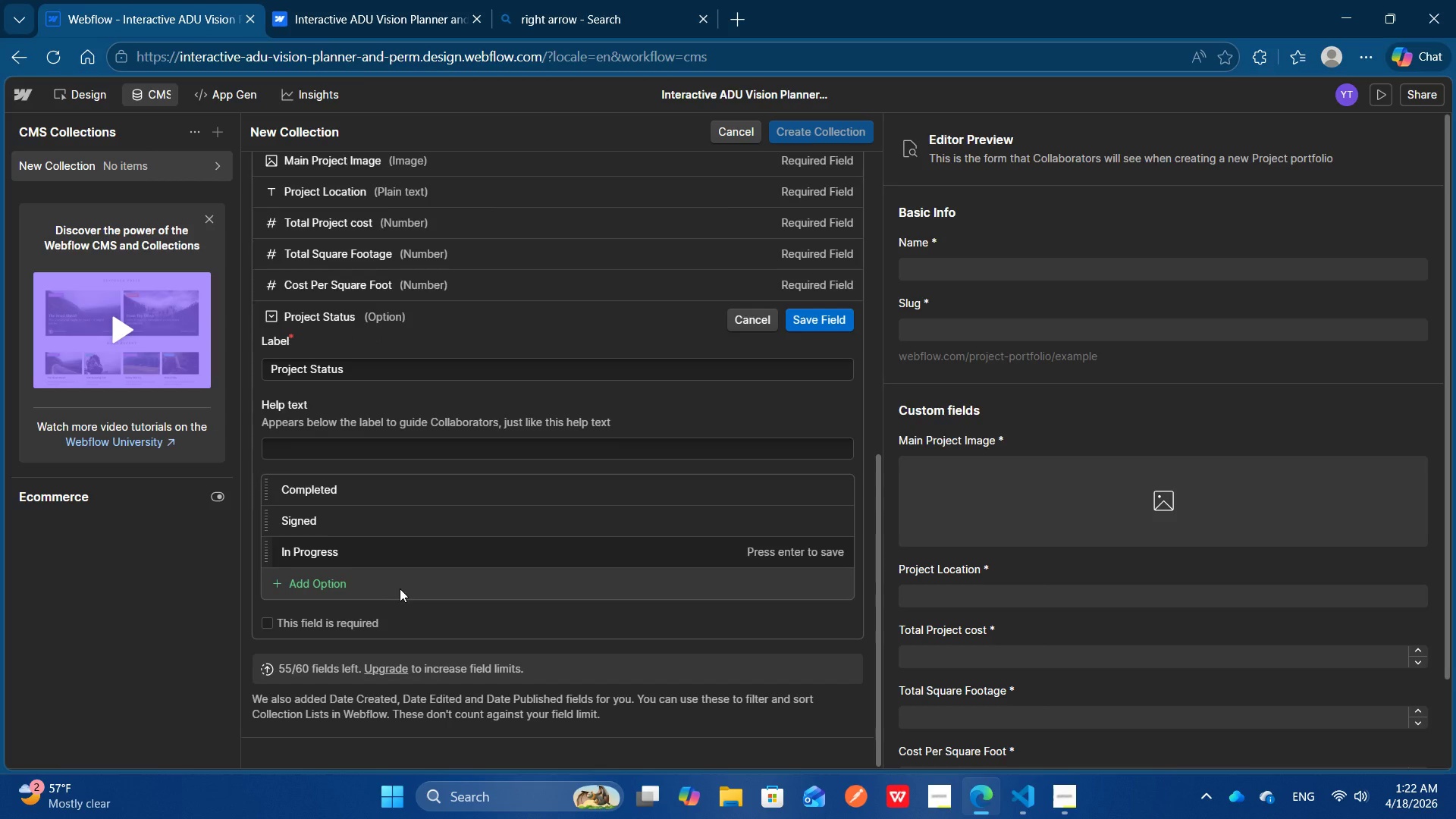 
wait(6.94)
 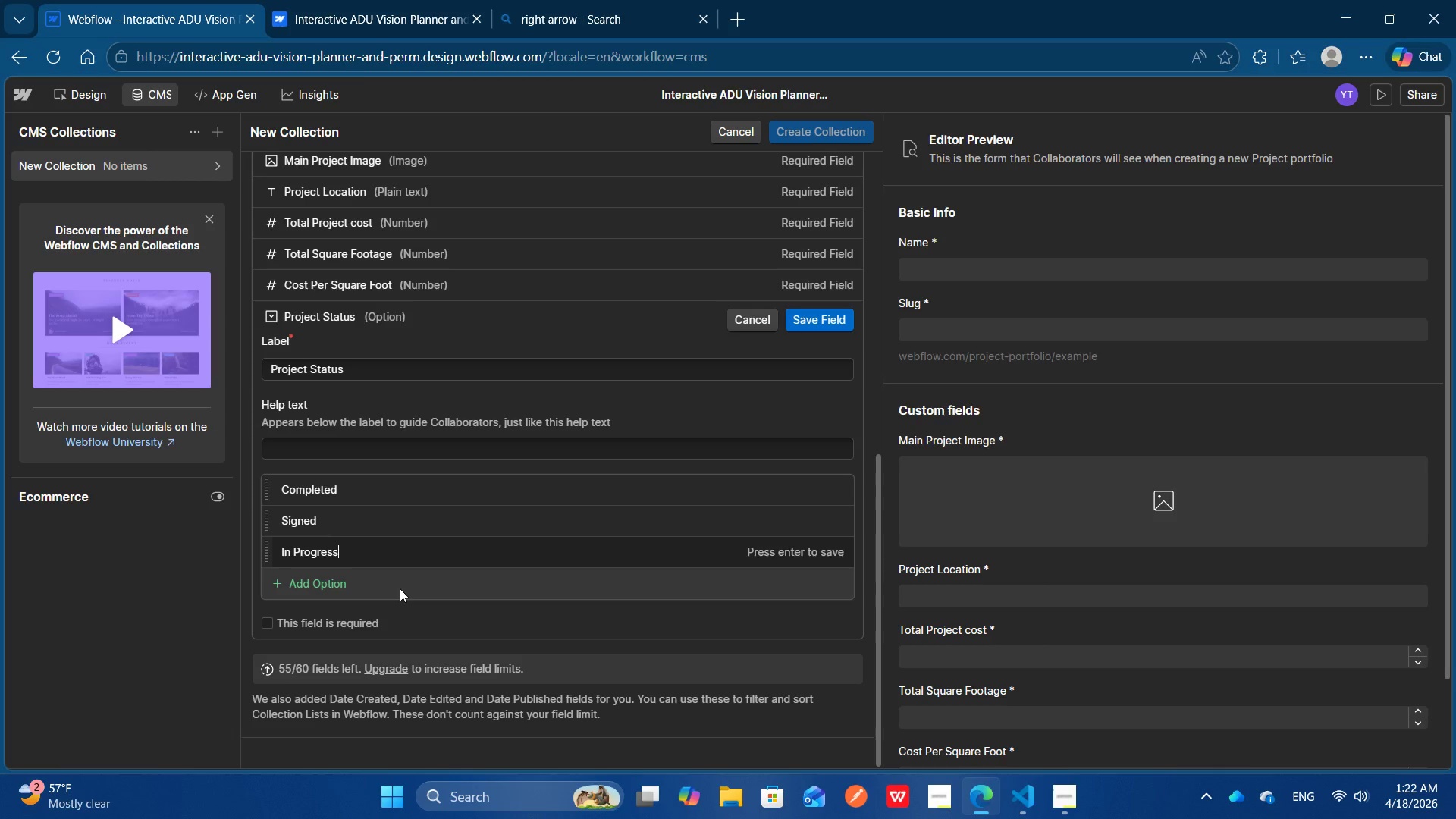 
key(Enter)
 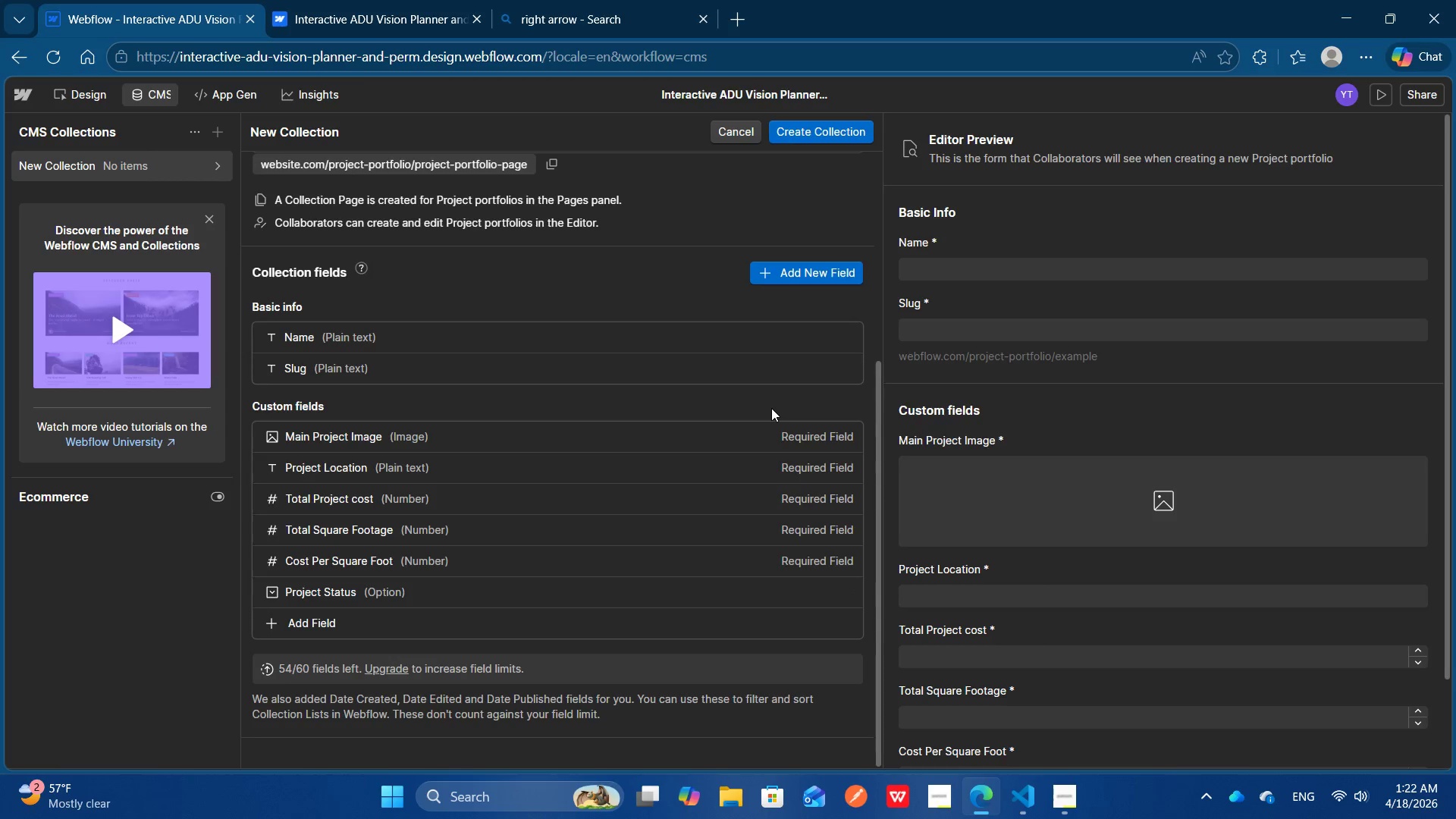 
left_click([795, 278])
 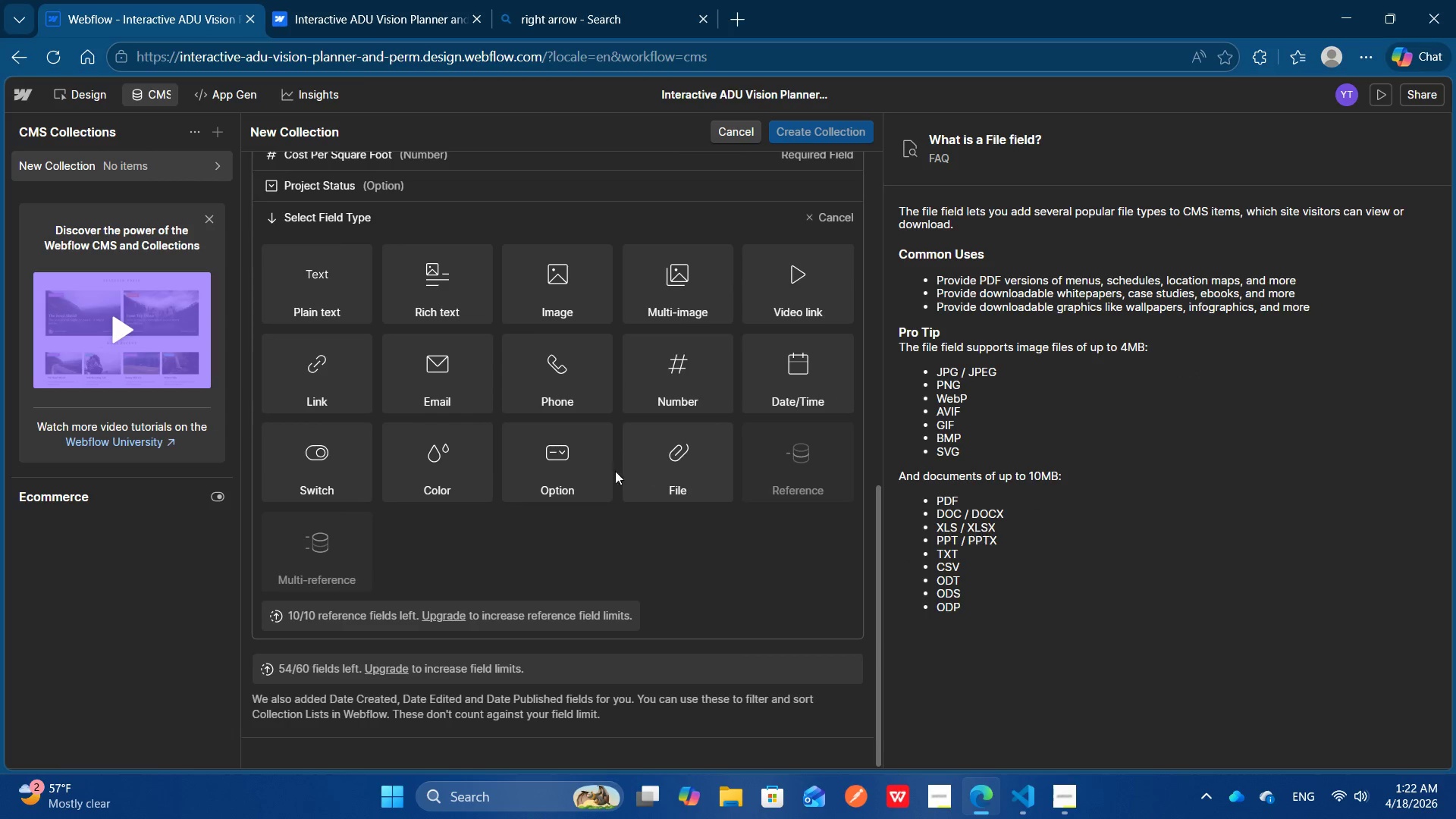 
left_click([593, 479])
 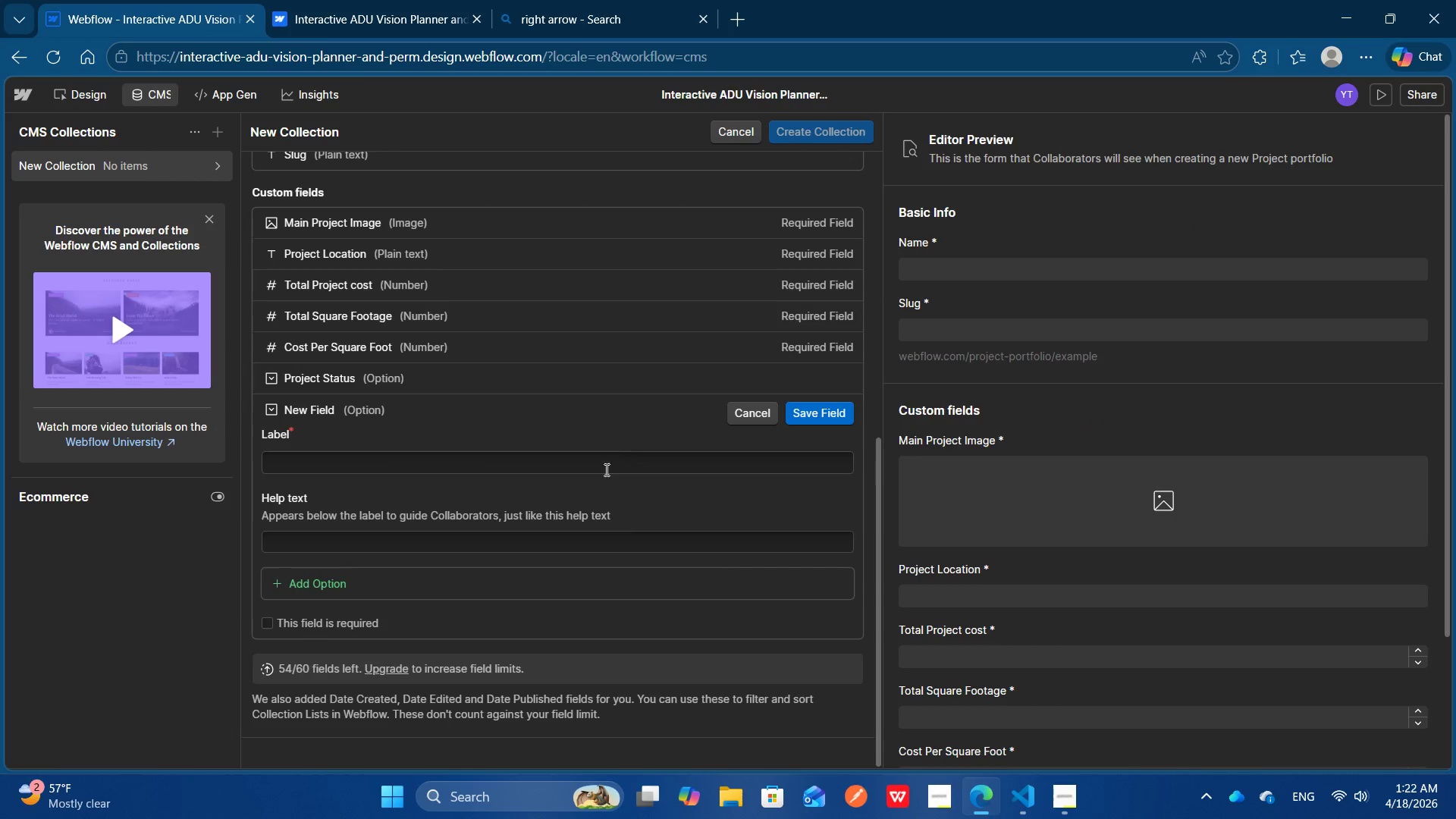 
left_click([605, 469])
 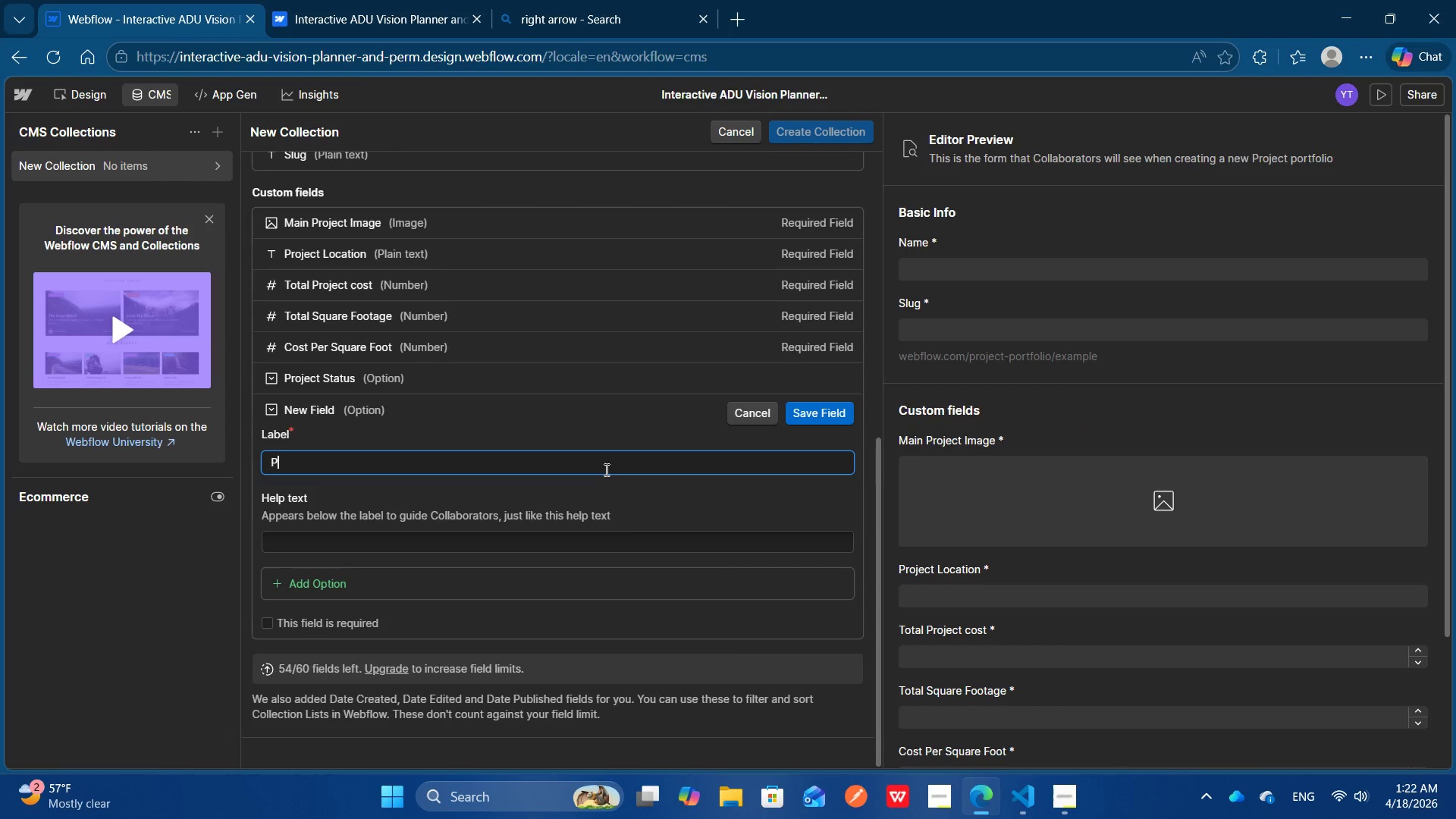 
type(Project Type)
 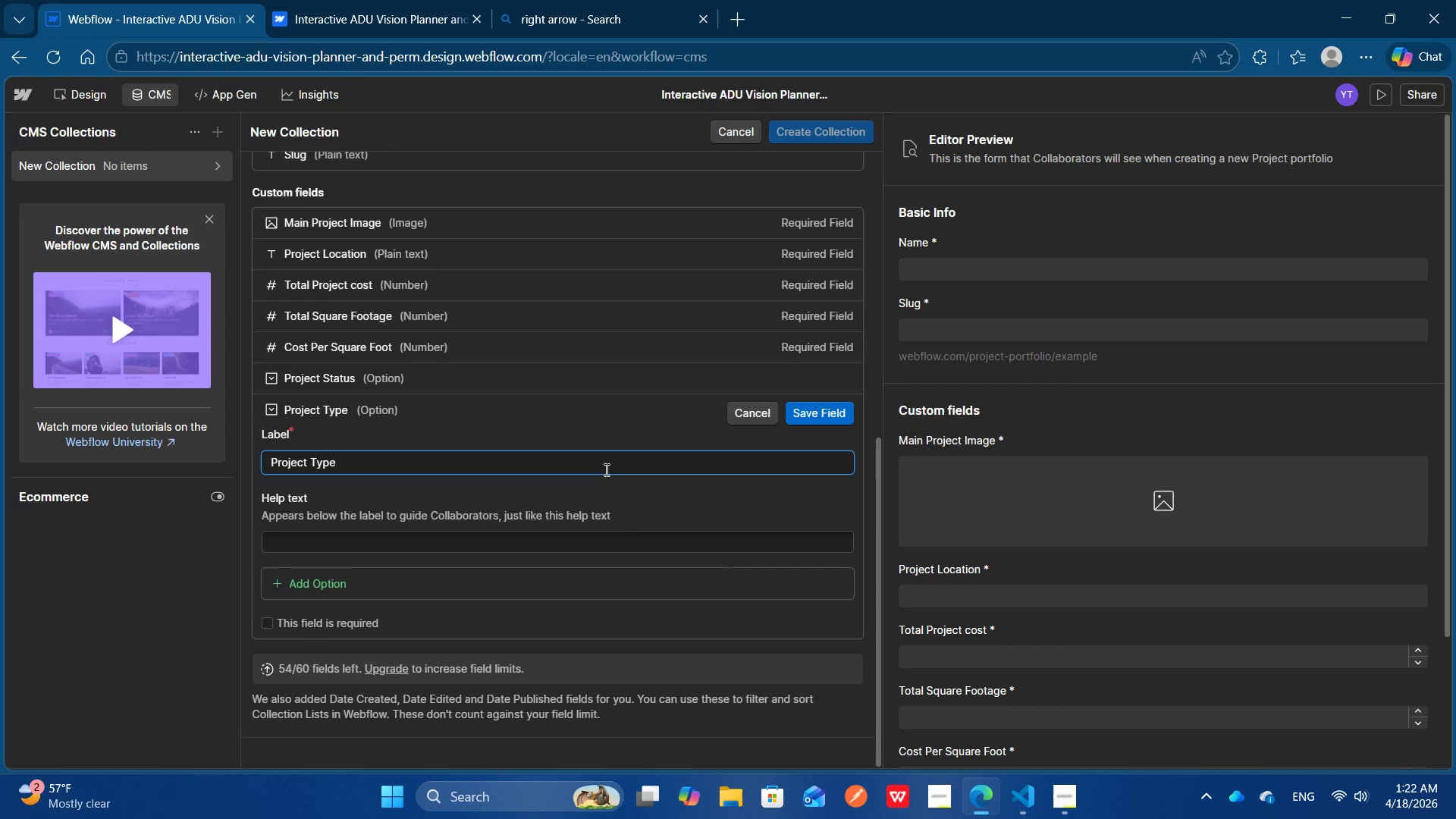 
left_click([454, 576])
 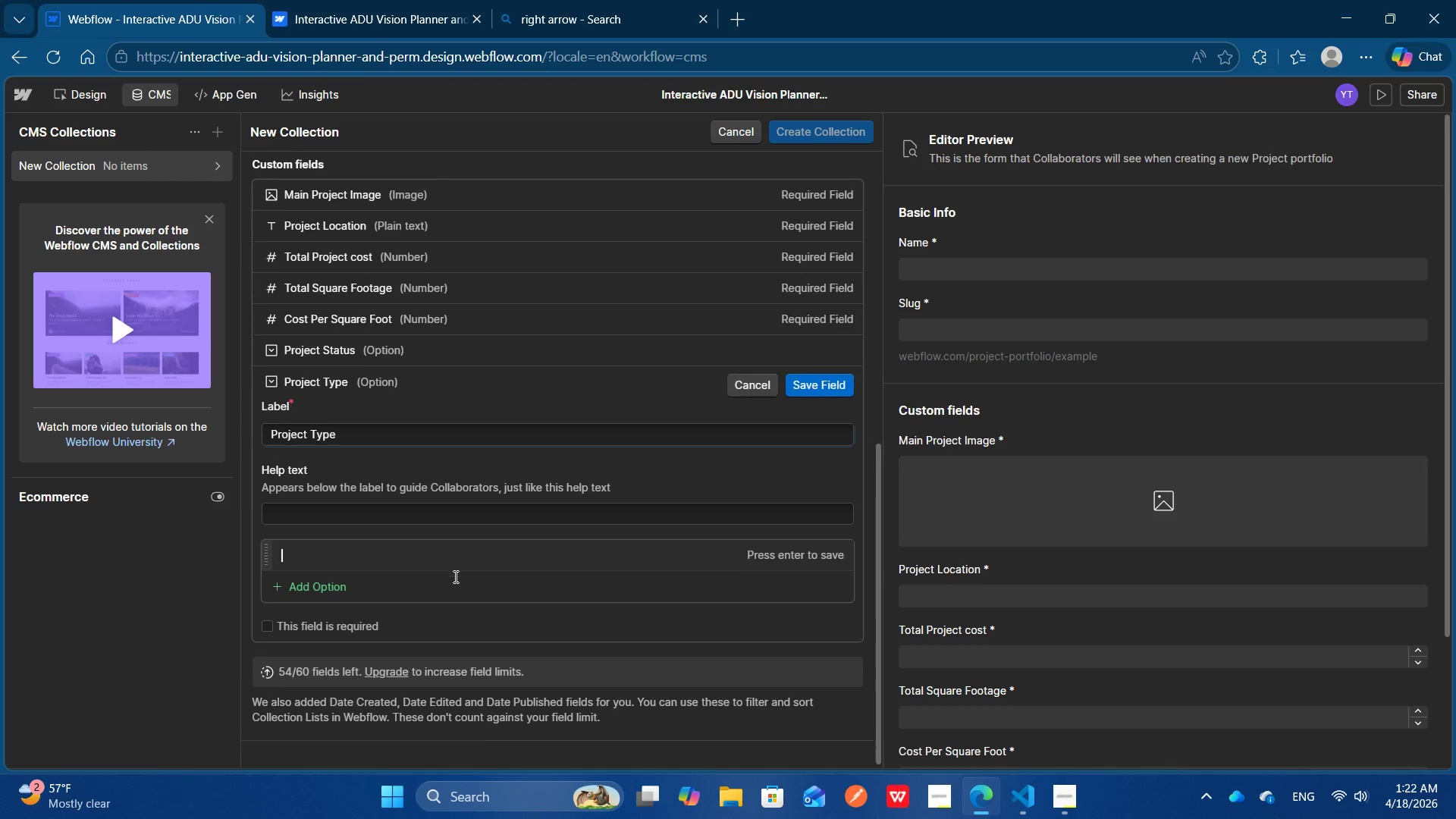 
scroll: coordinate [454, 576], scroll_direction: down, amount: 1.0
 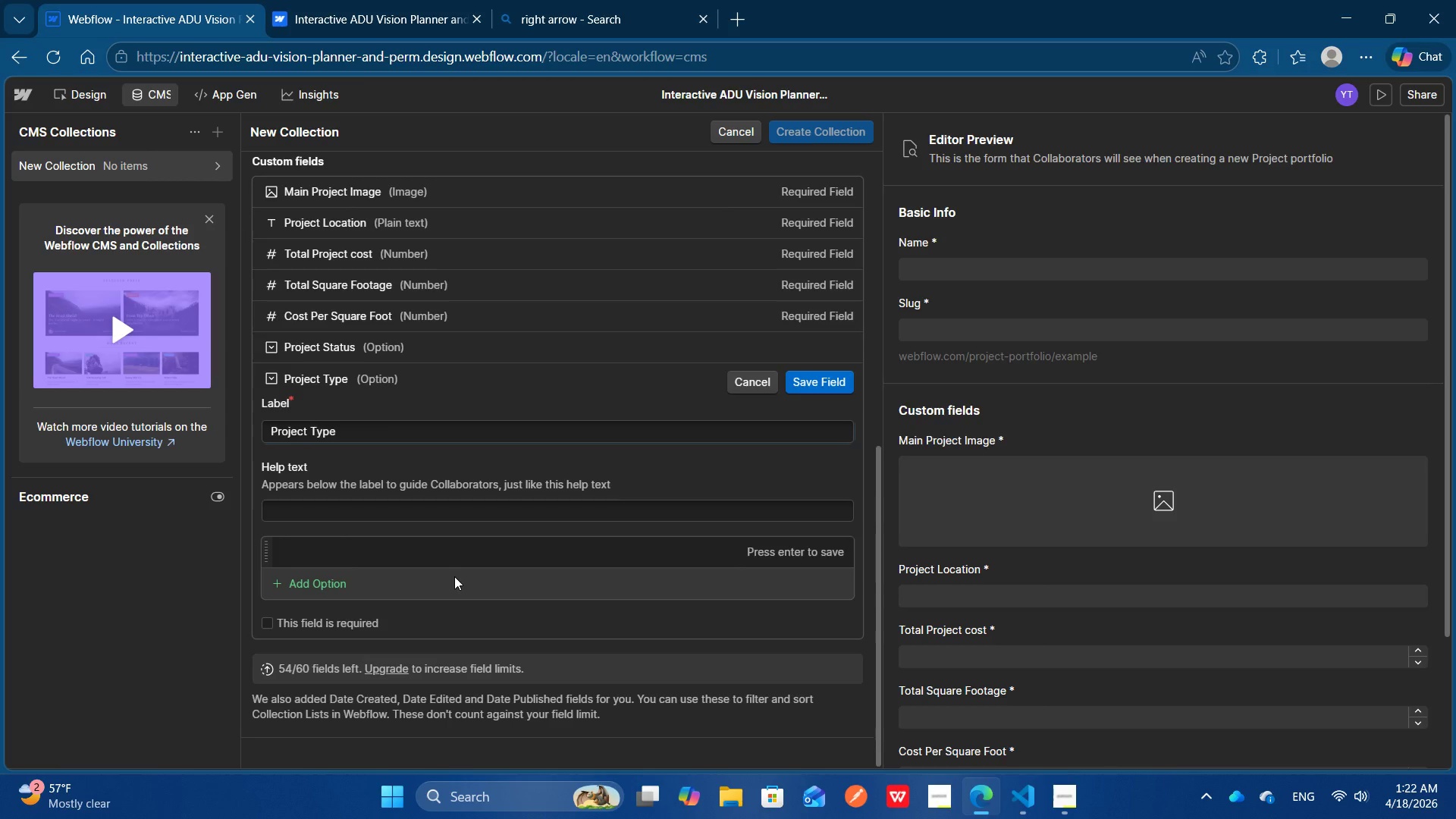 
type(Studio)
 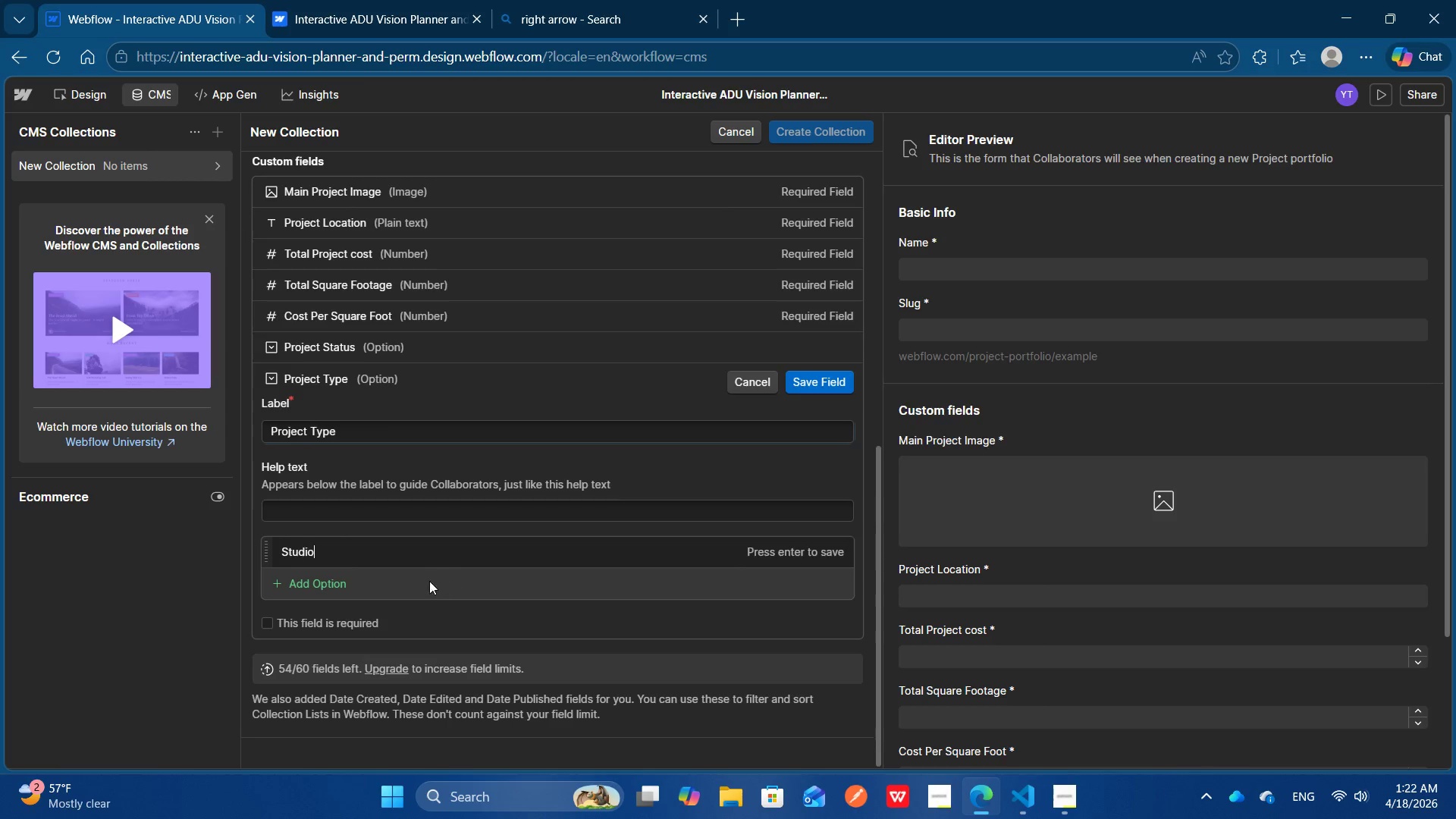 
left_click([400, 585])
 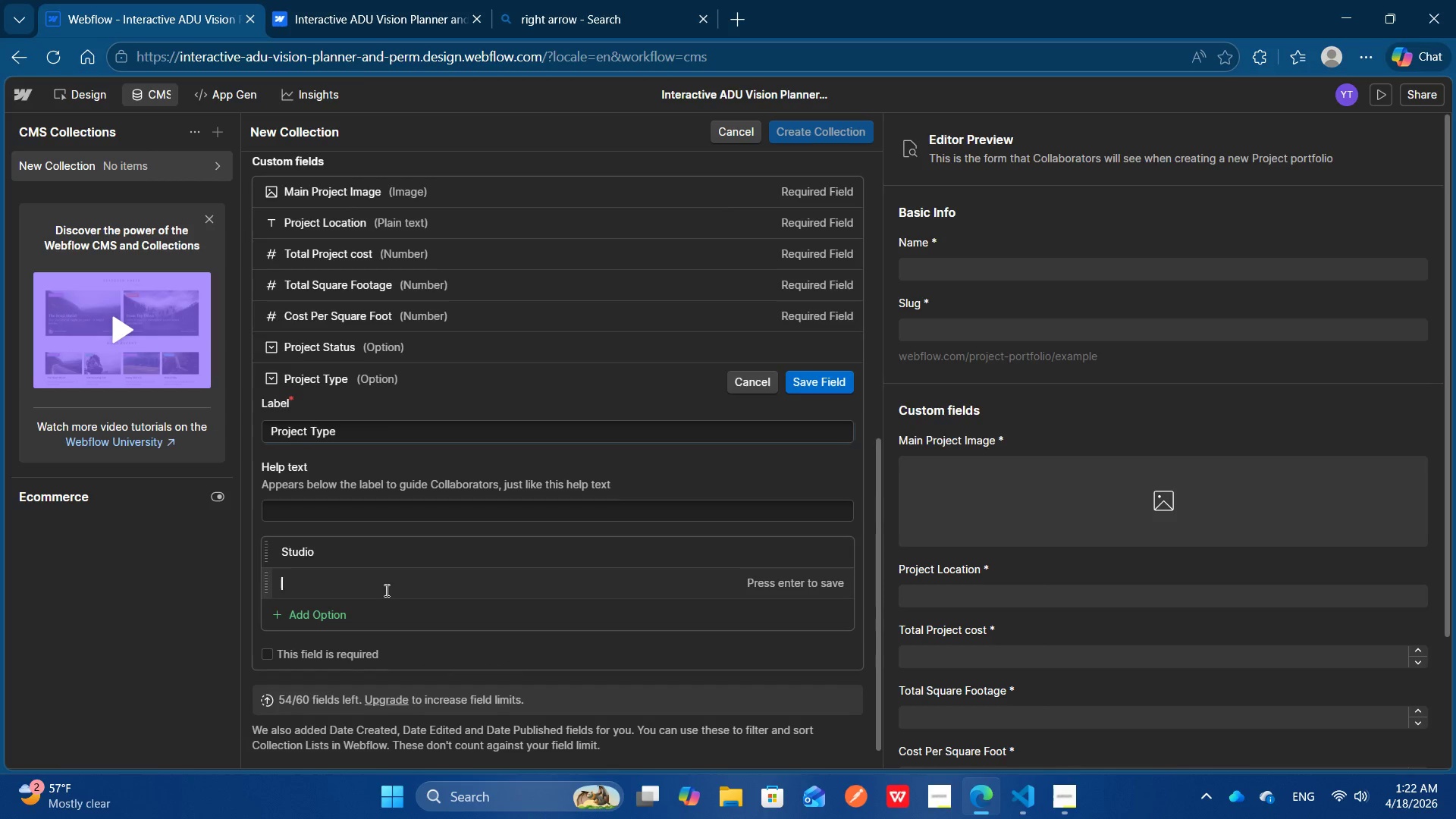 
type(1 Bedroom)
 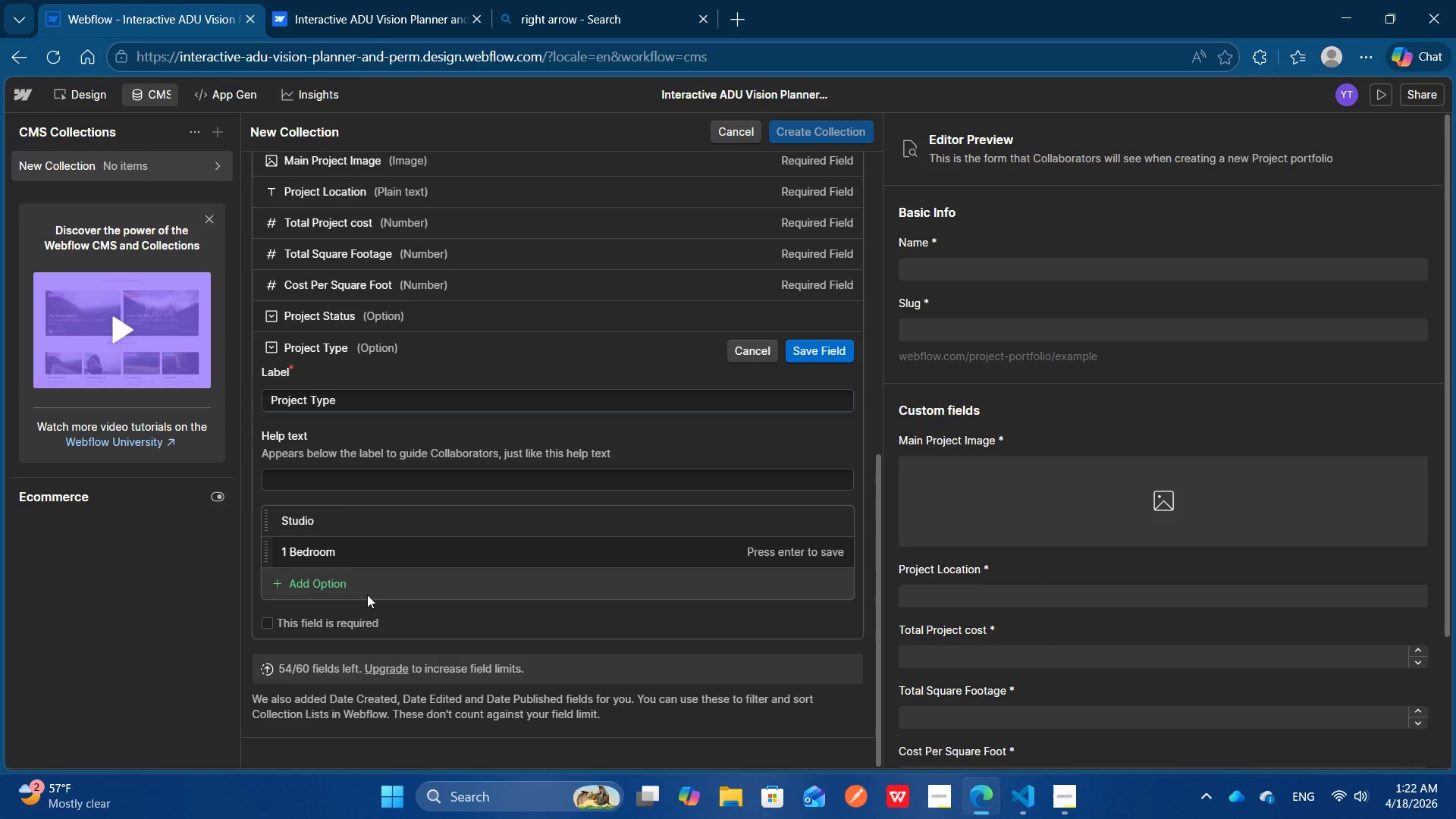 
left_click([366, 595])
 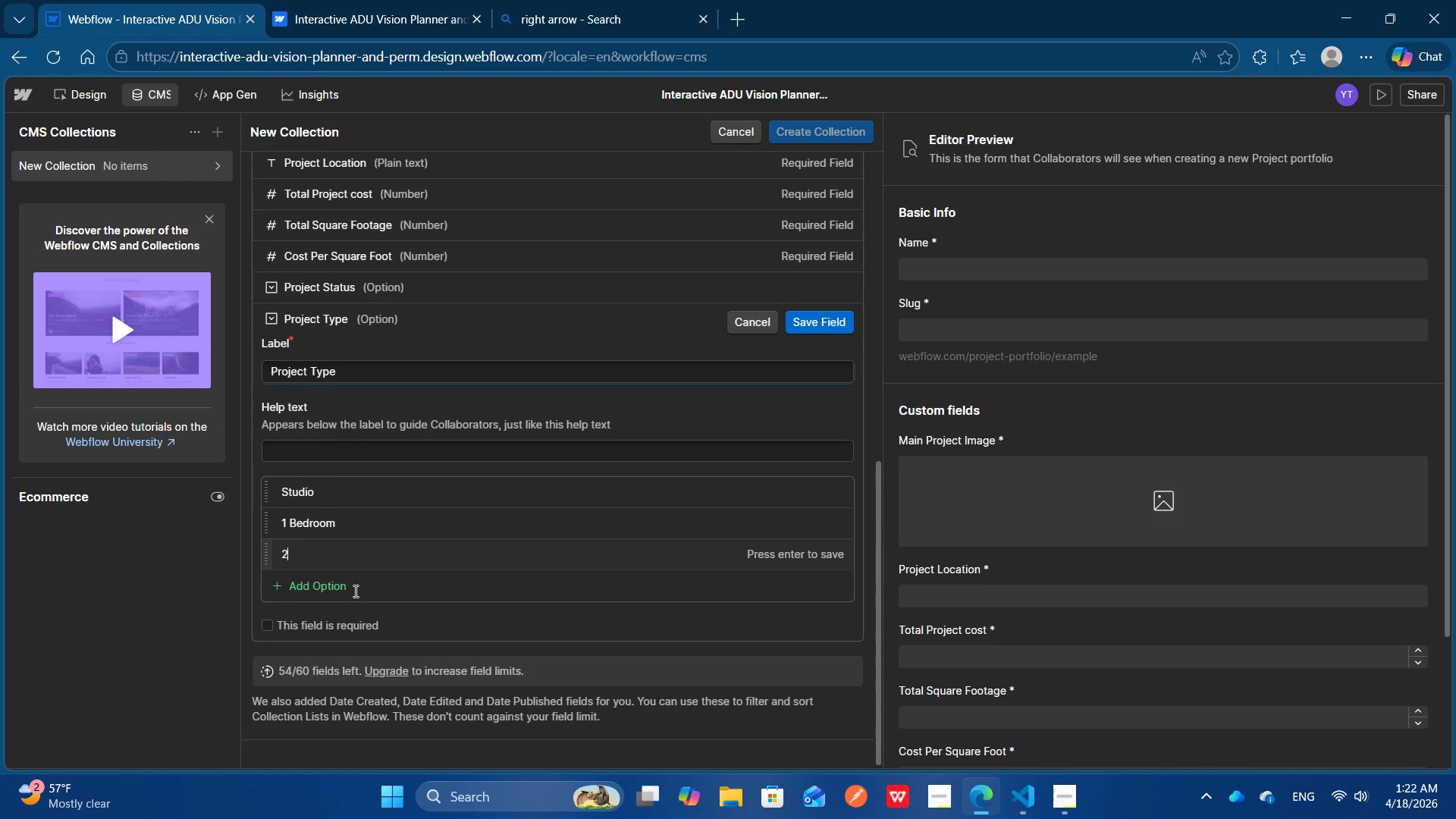 
type(2 Bedroom)
 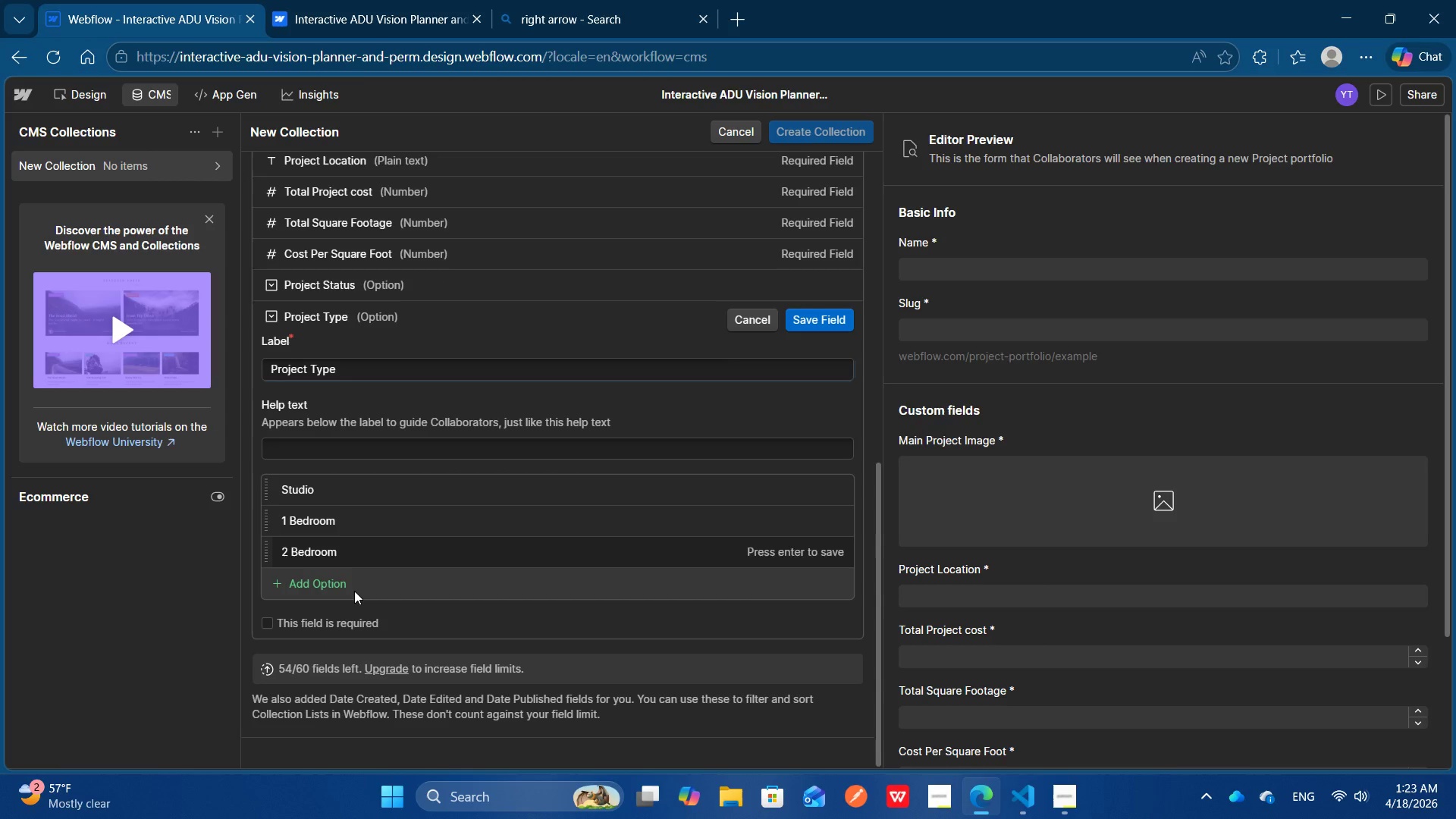 
key(Enter)
 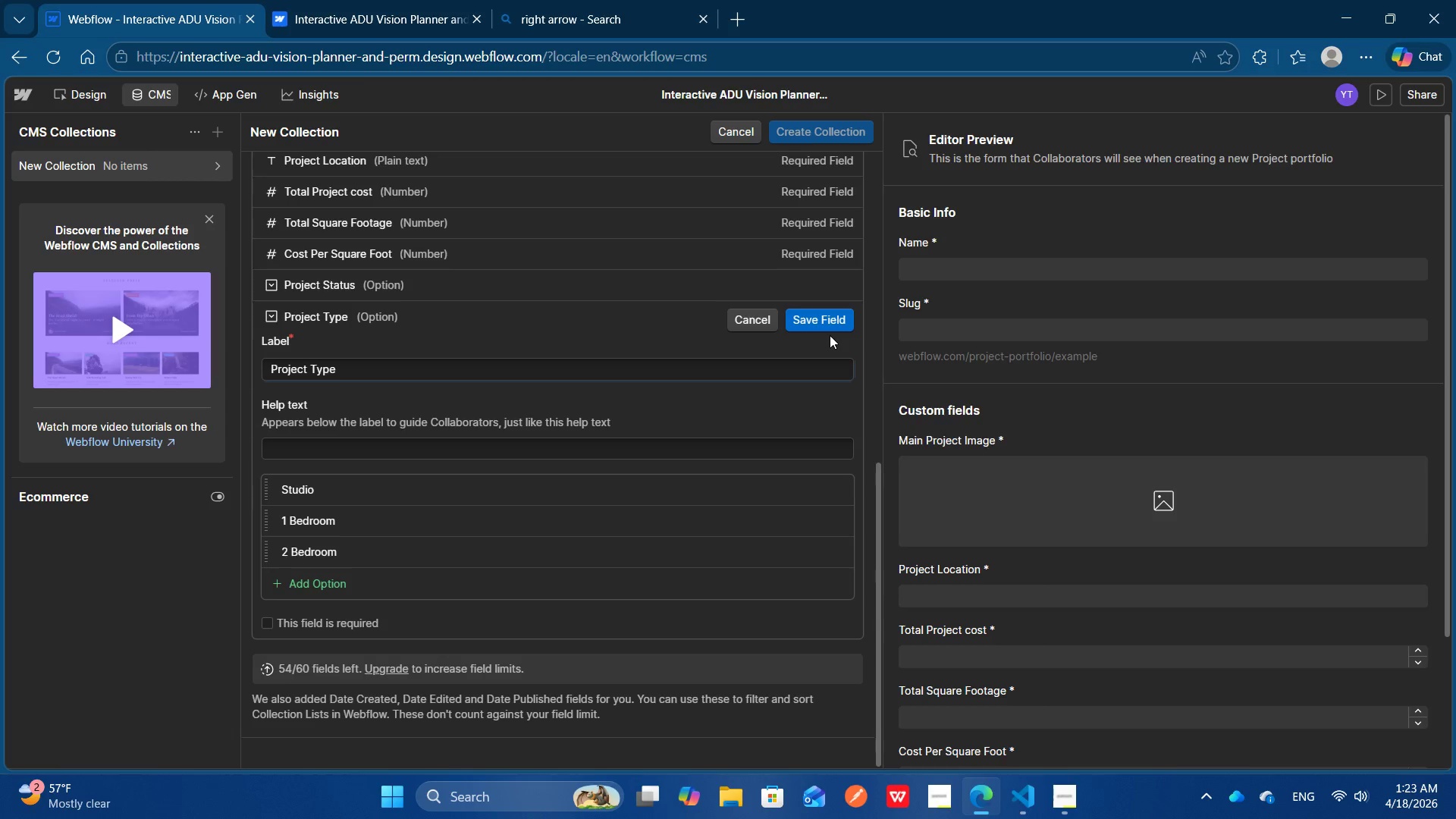 
left_click([830, 335])
 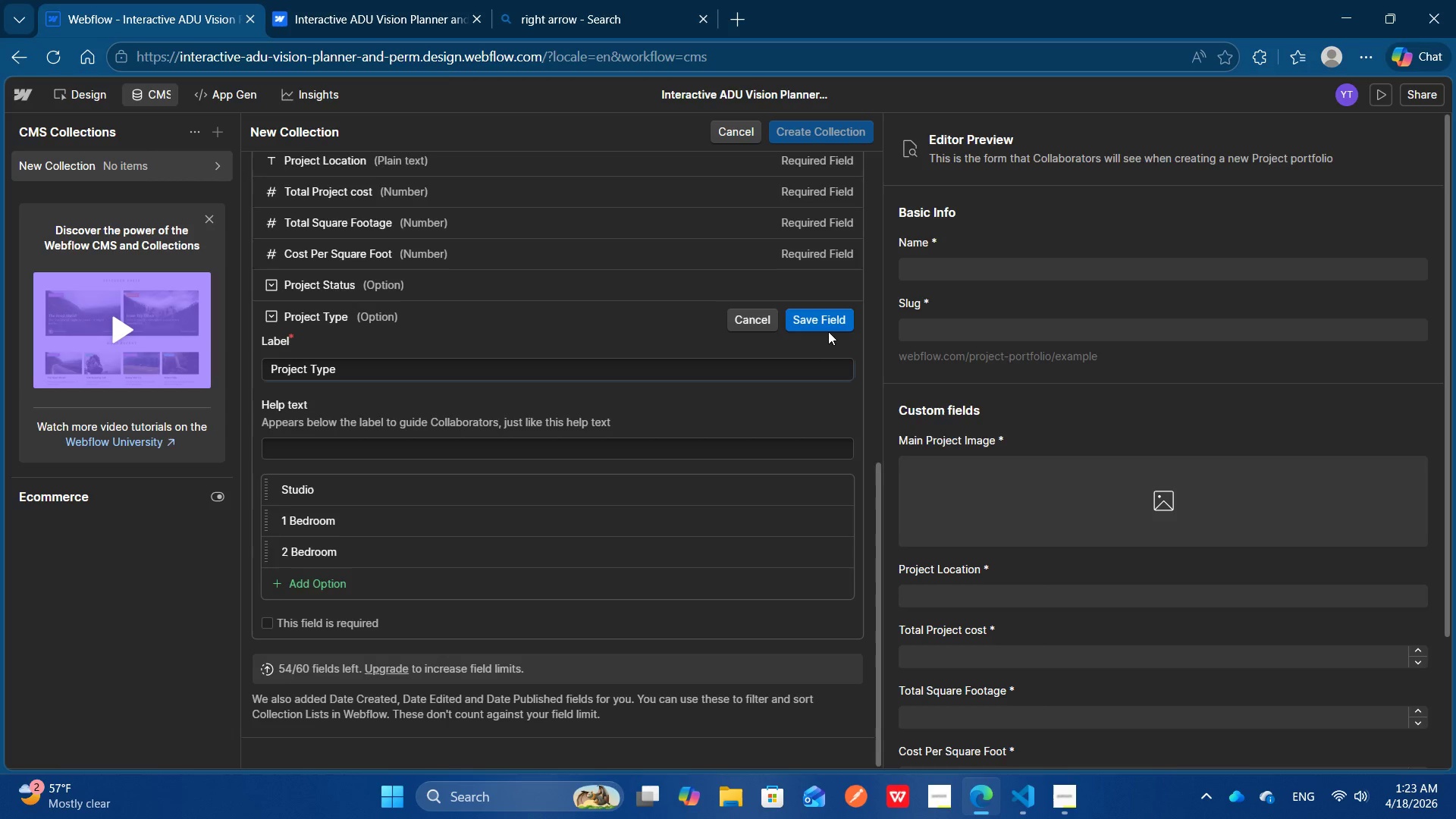 
left_click([828, 331])
 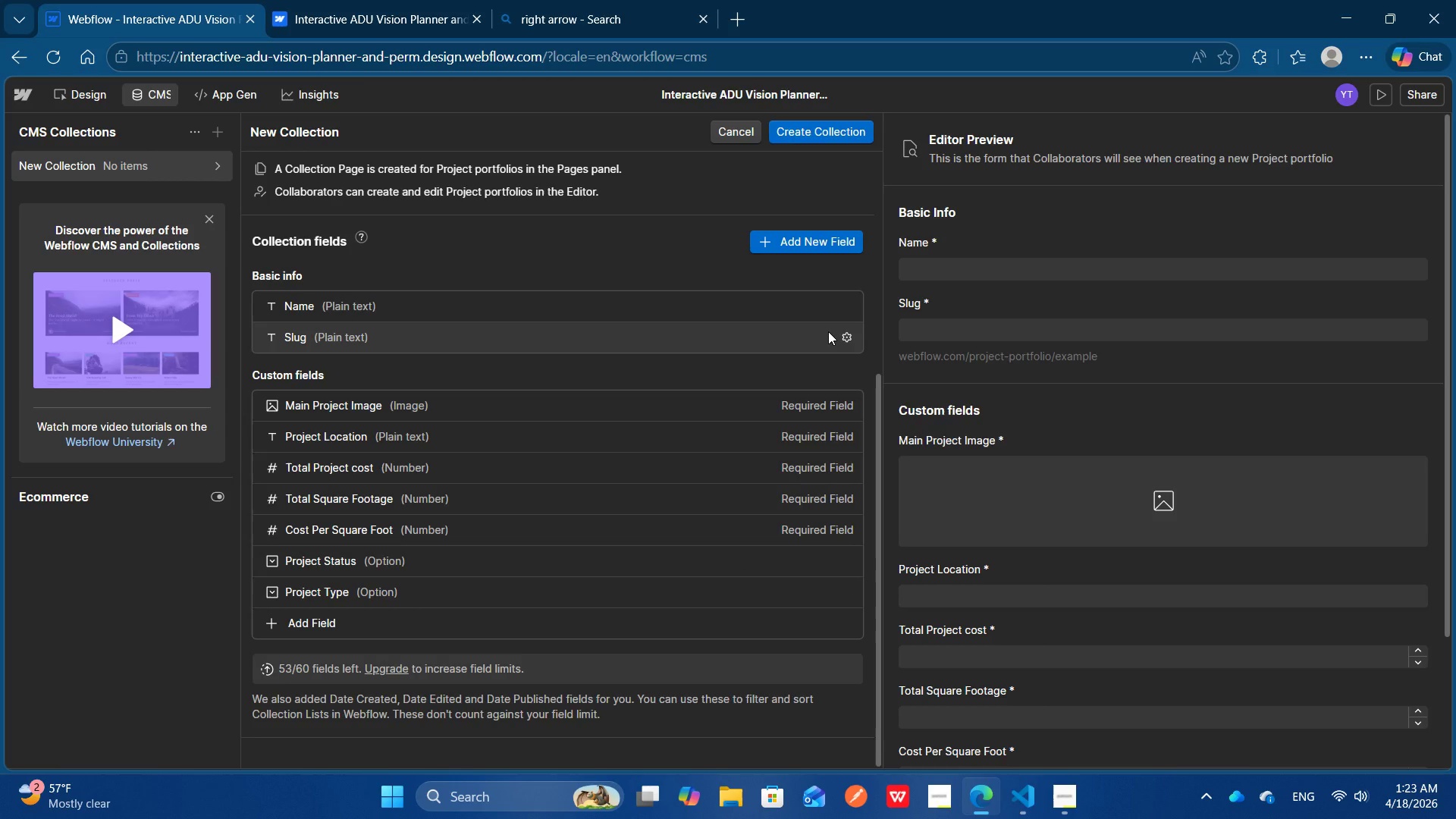 
wait(8.45)
 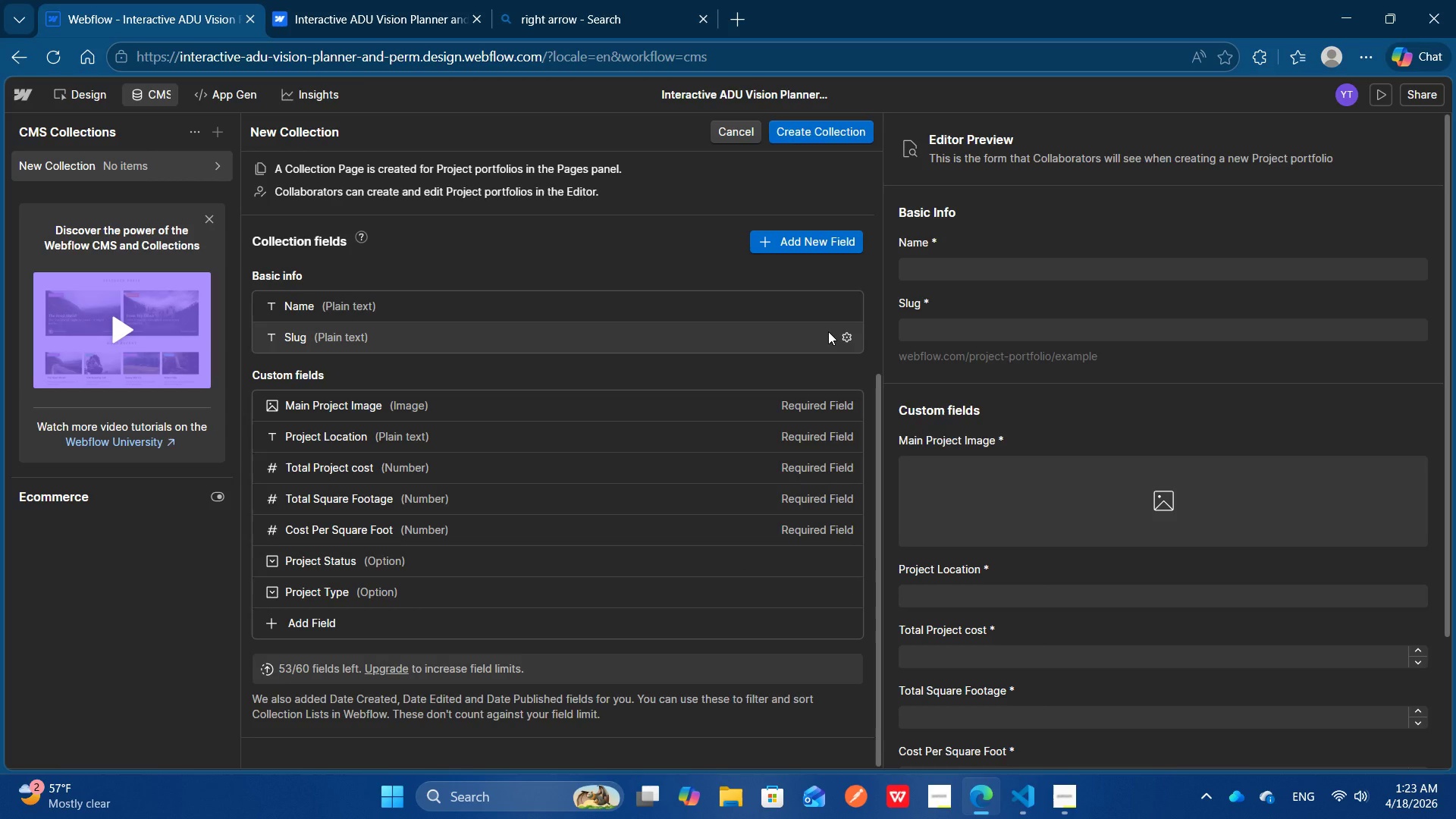 
left_click([816, 239])
 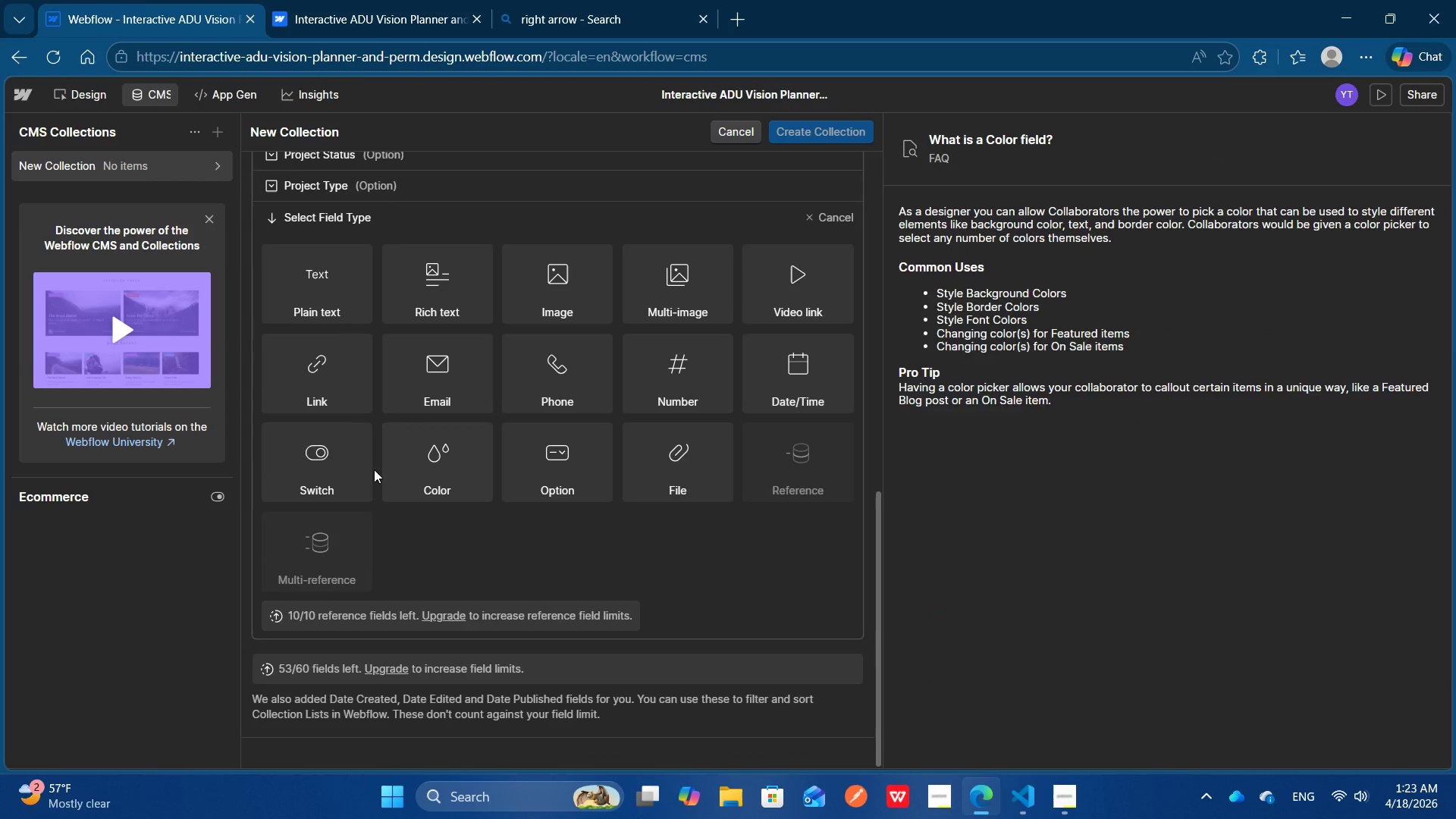 
left_click([348, 471])
 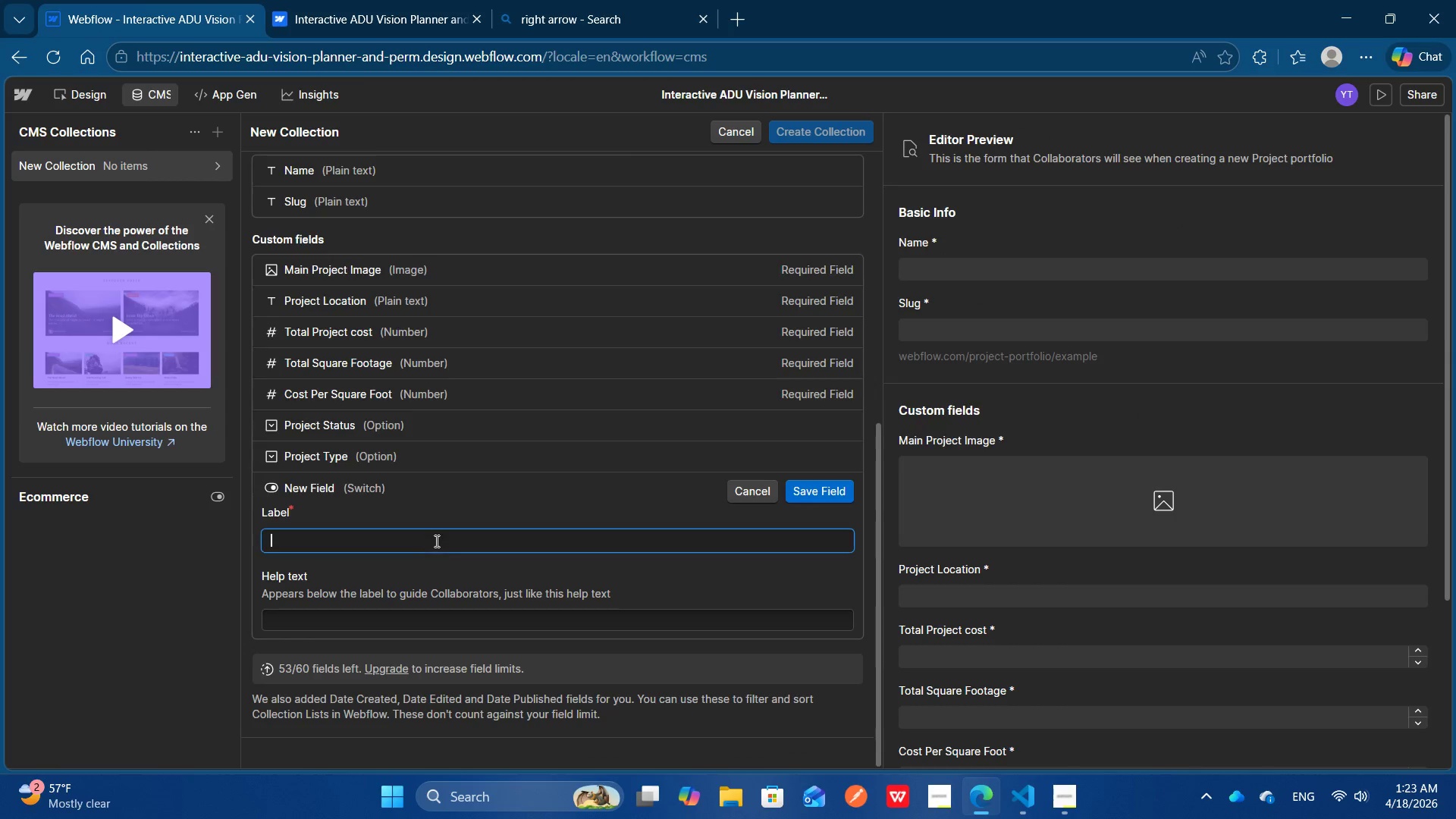 
left_click([435, 541])
 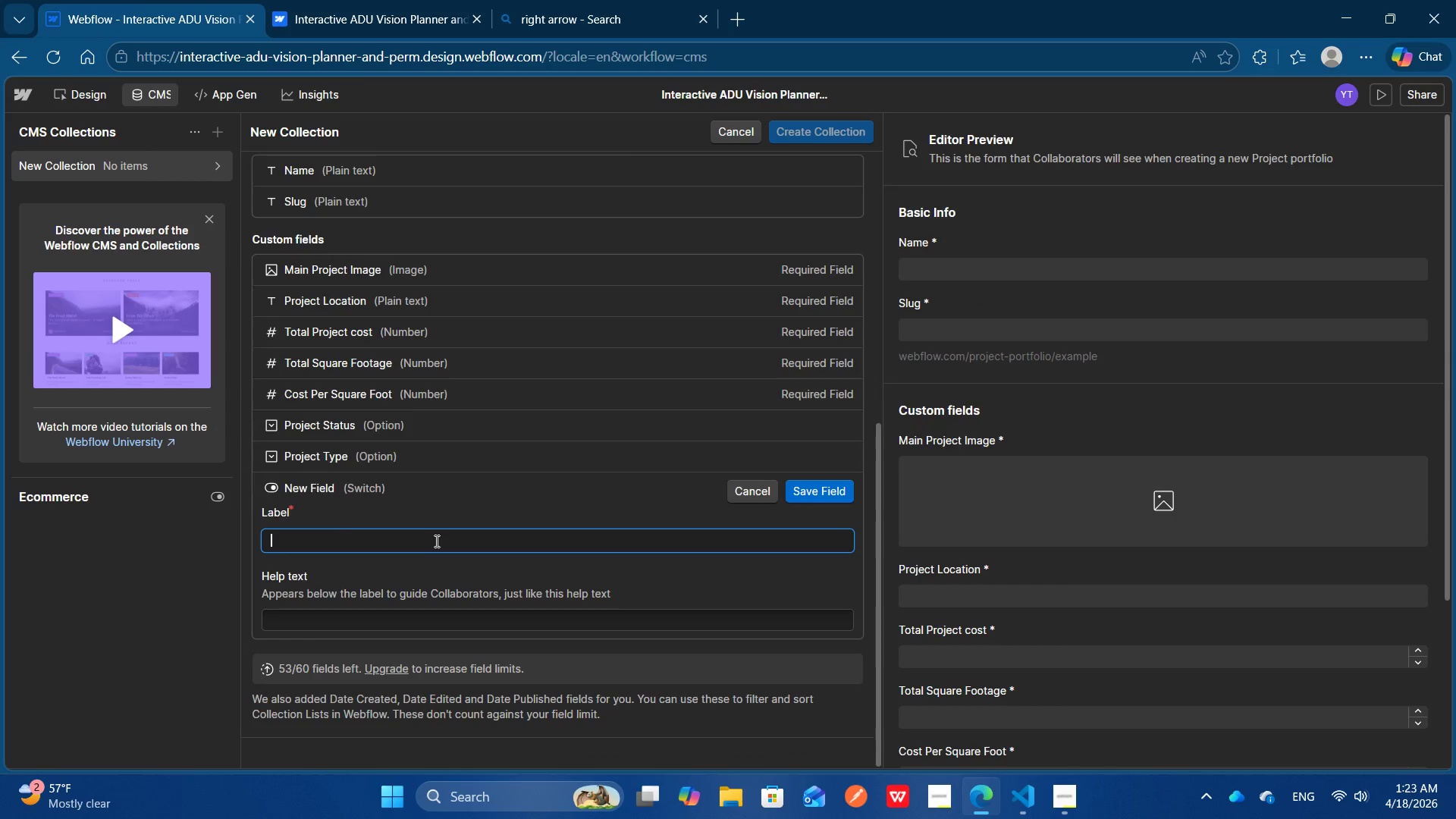 
type(Fe)
 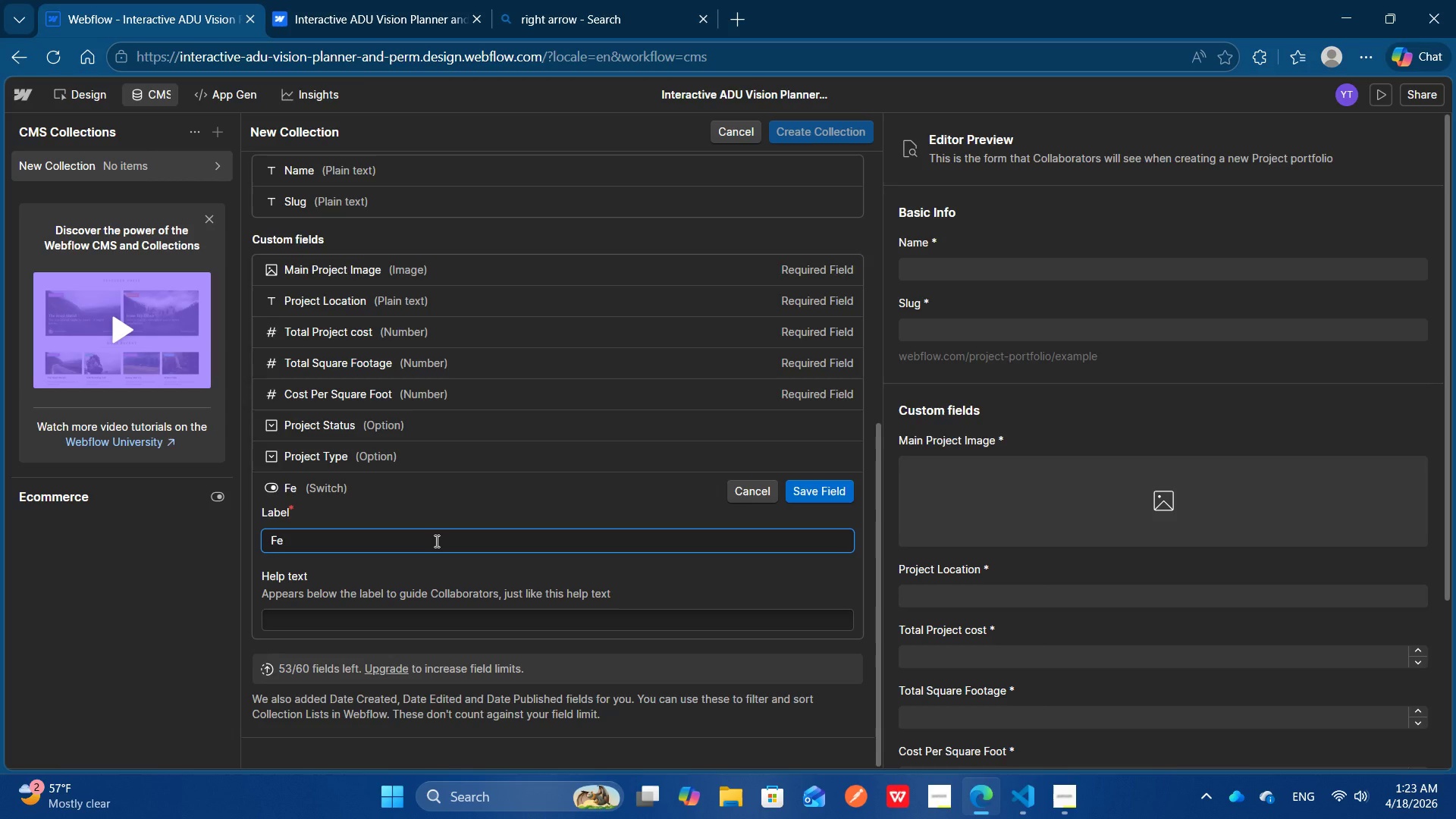 
wait(6.03)
 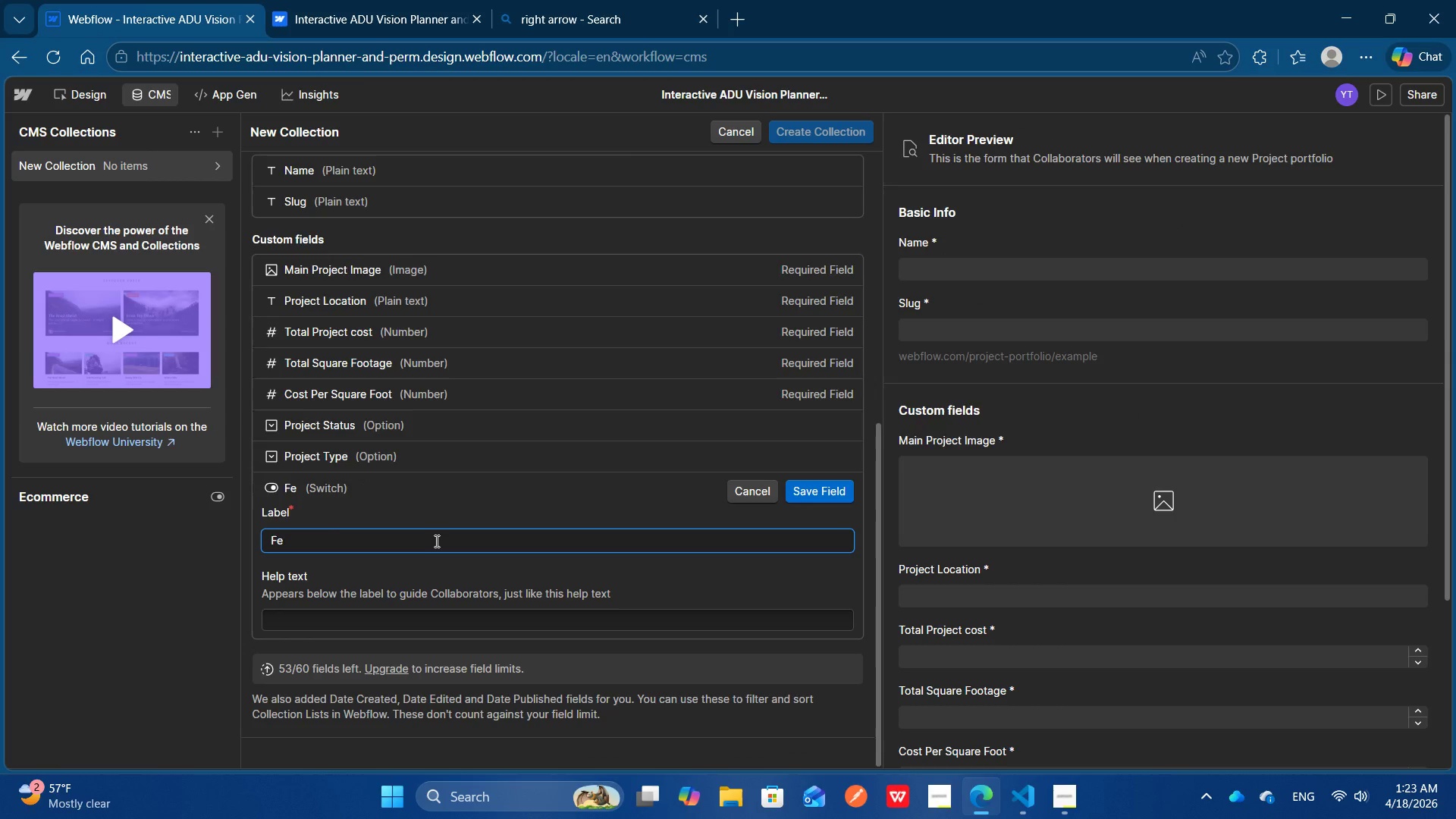 
type(atured Project)
 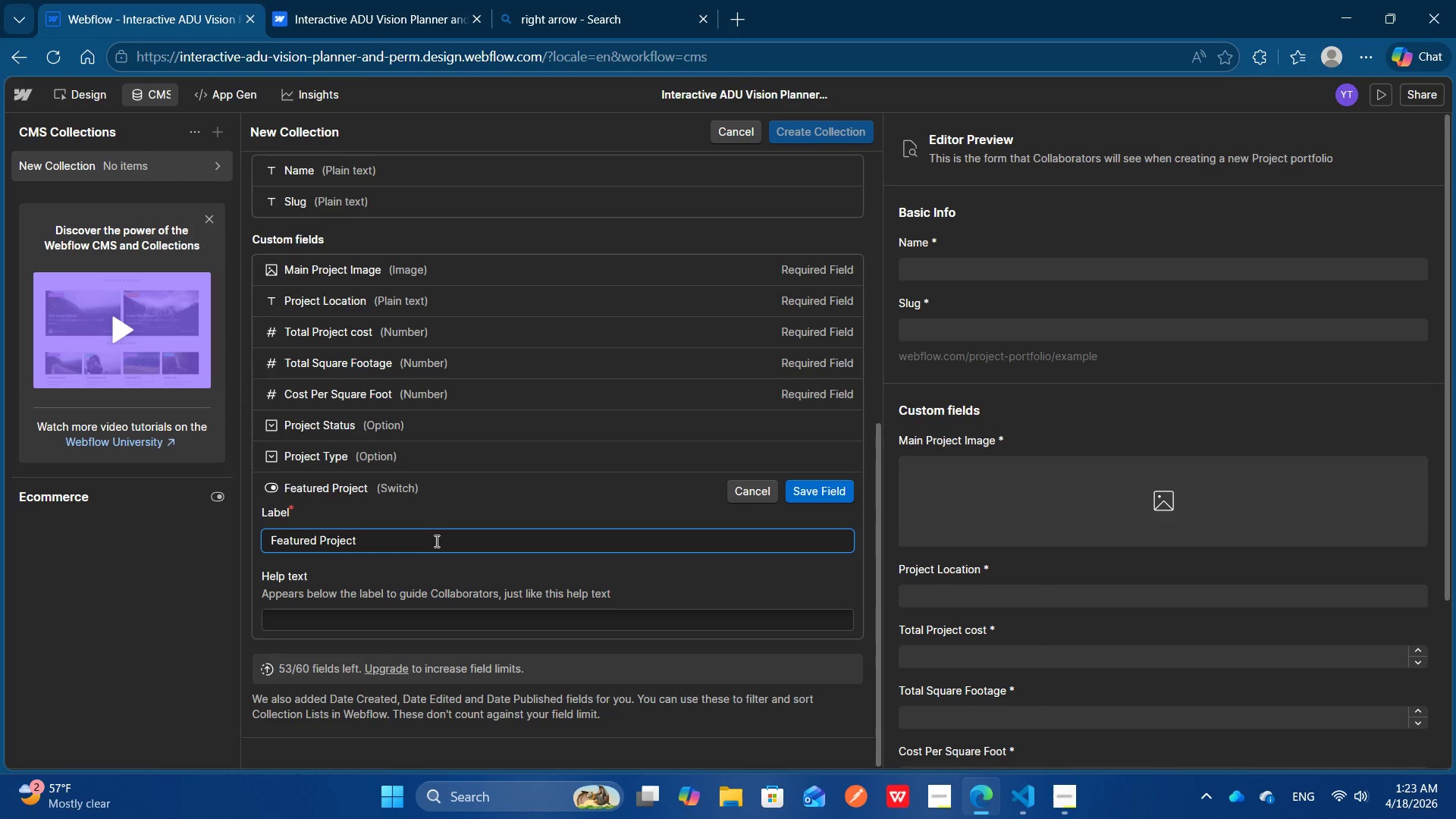 
left_click([822, 489])
 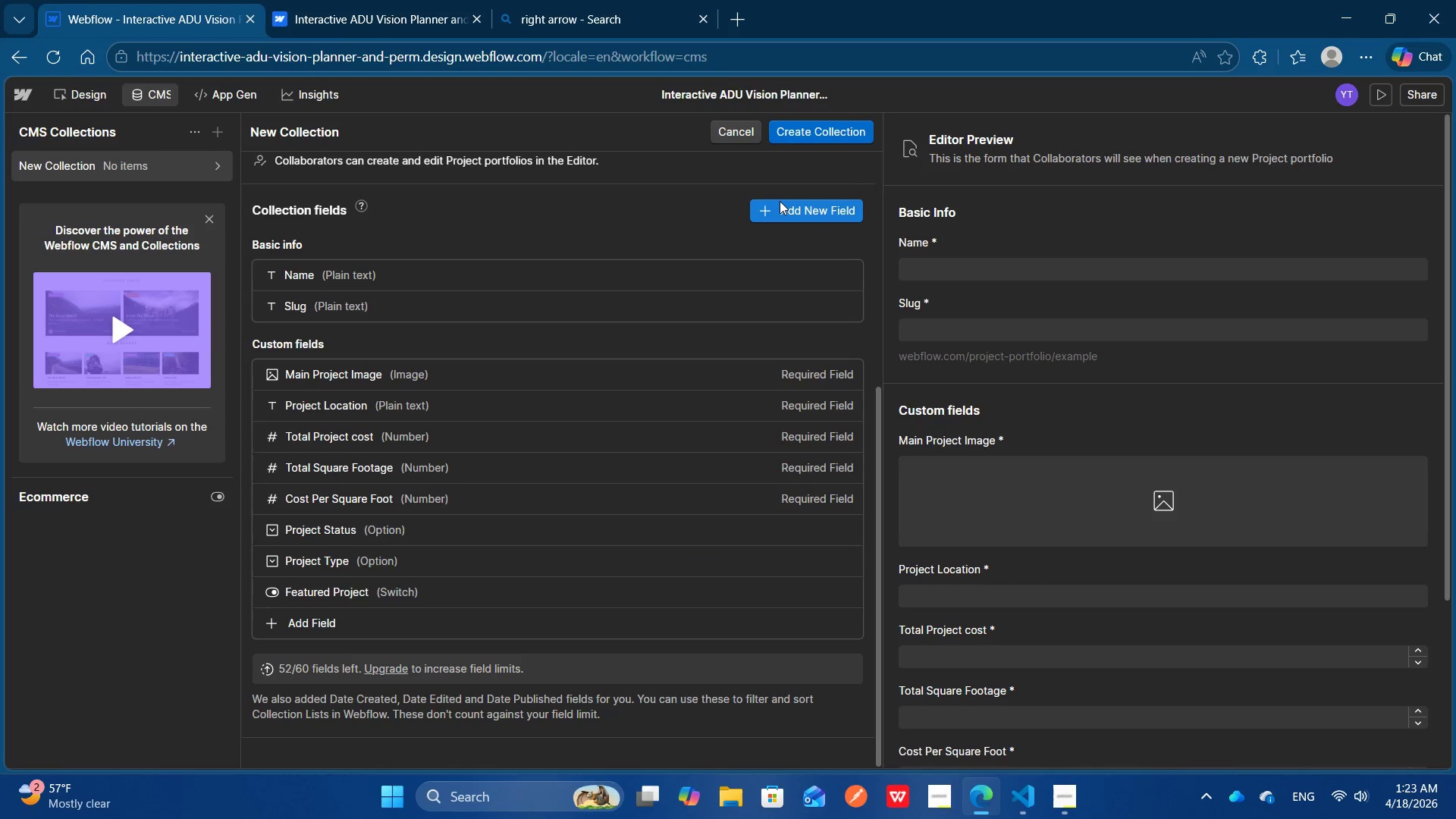 
left_click([780, 201])
 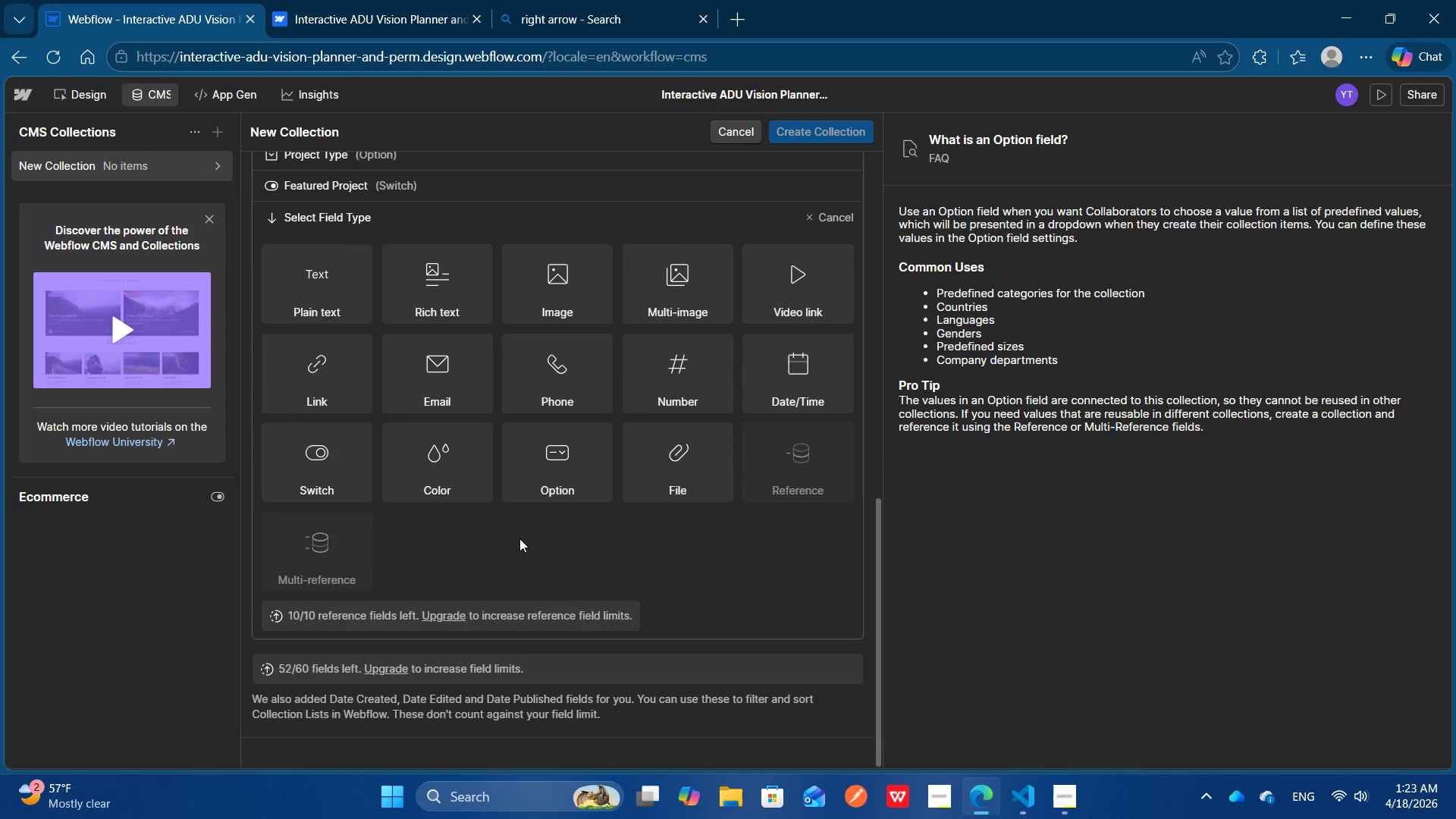 
mouse_move([766, 422])
 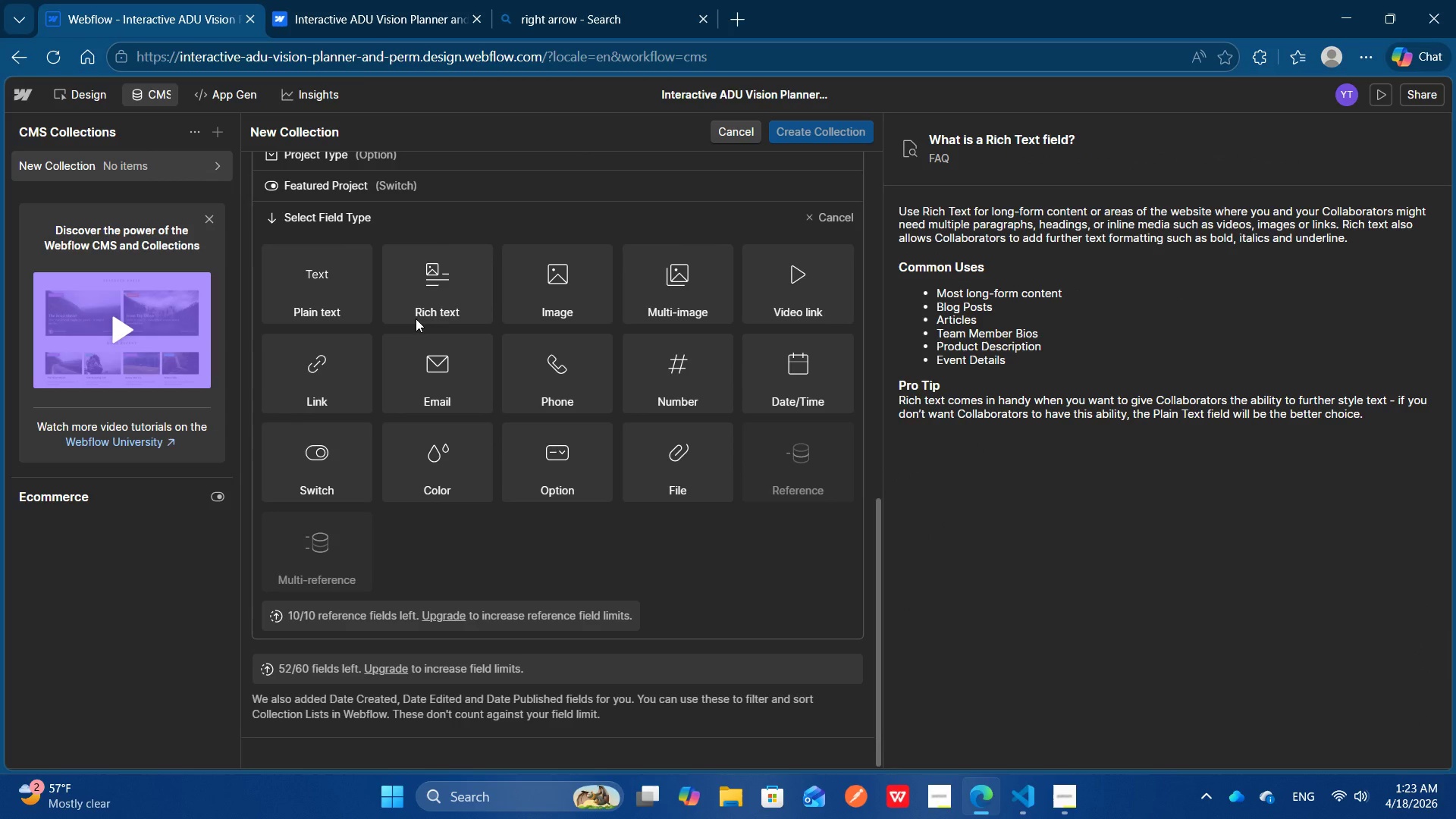 
left_click([416, 318])
 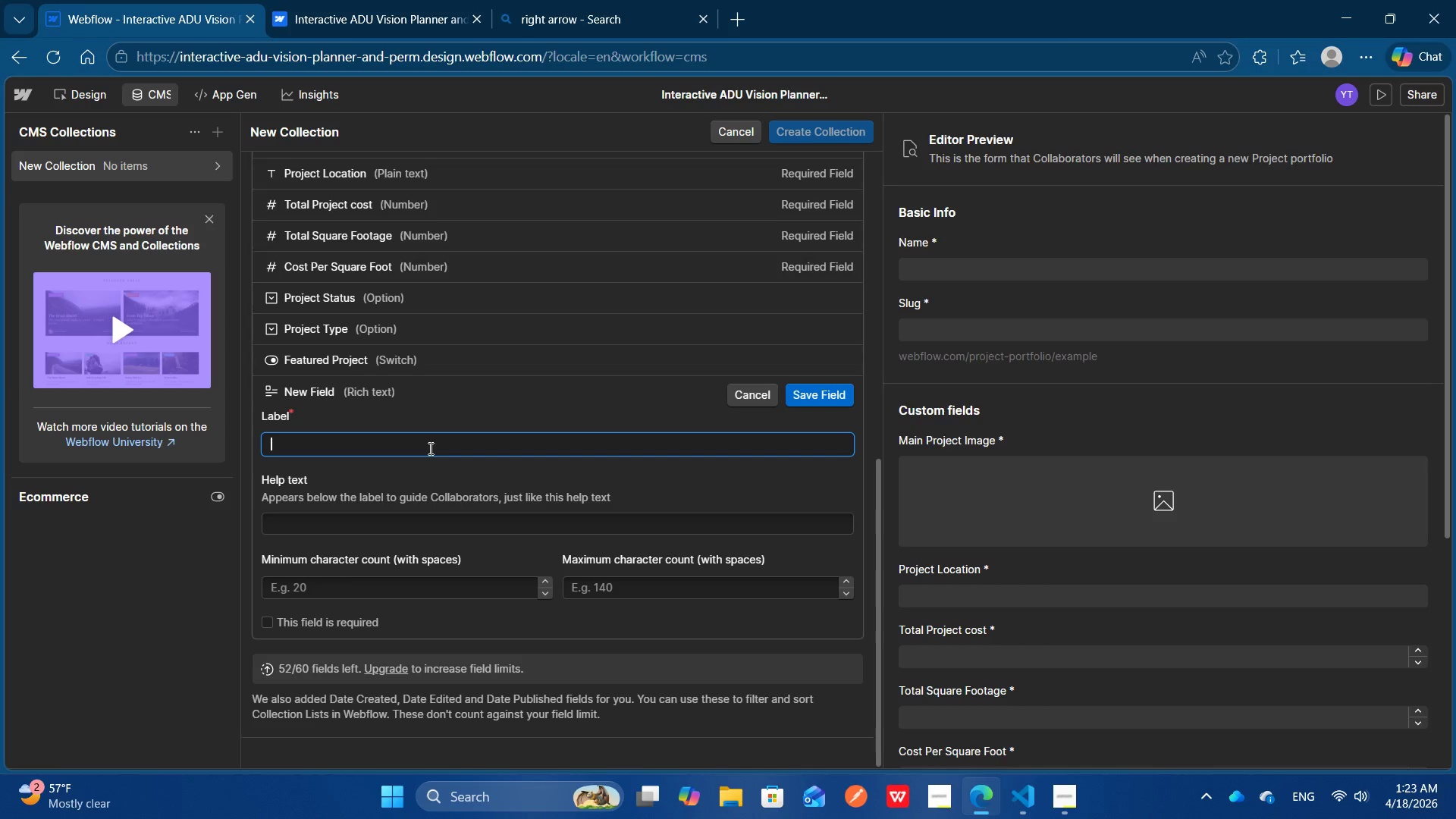 
left_click([429, 448])
 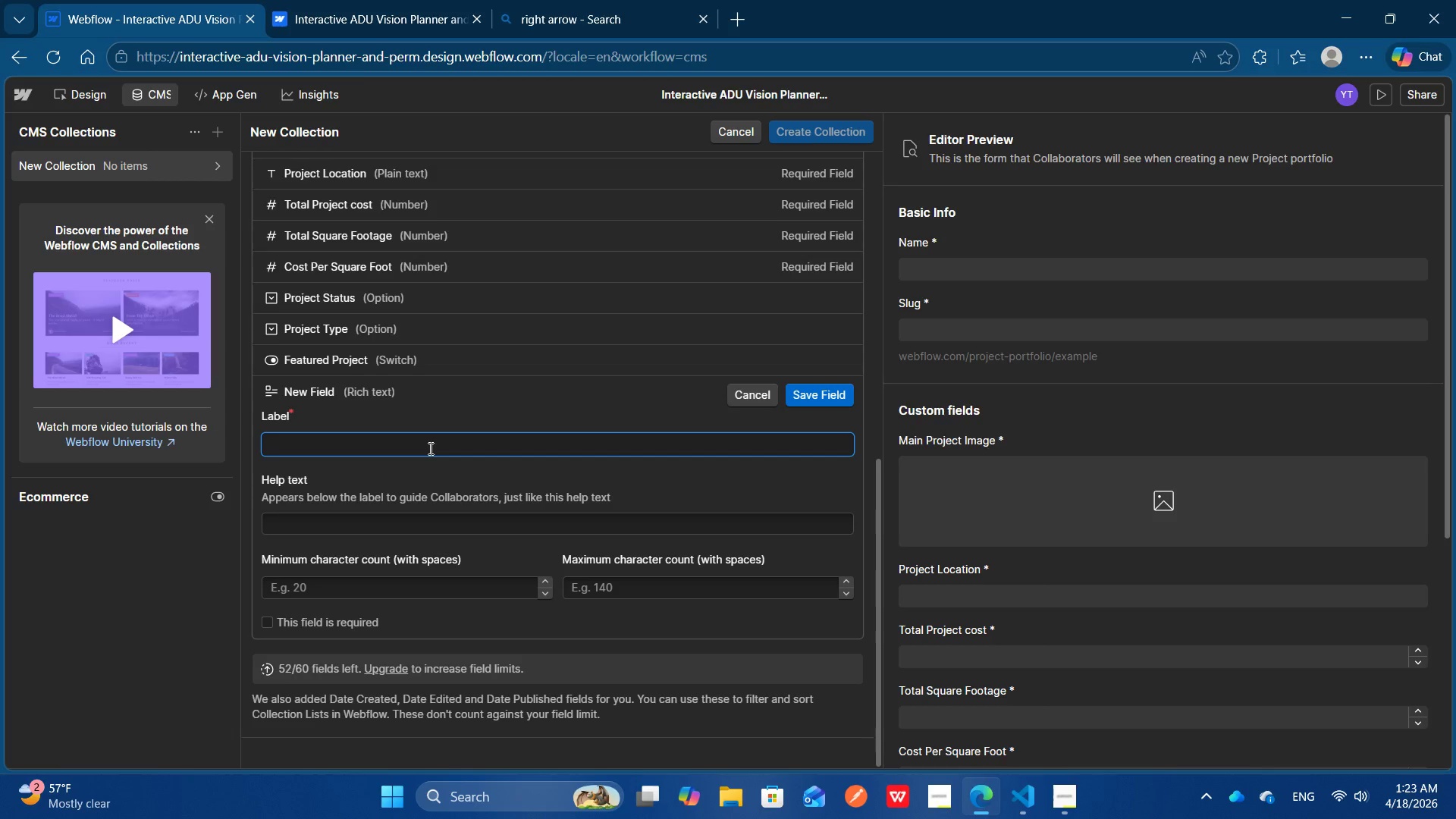 
type(Description)
 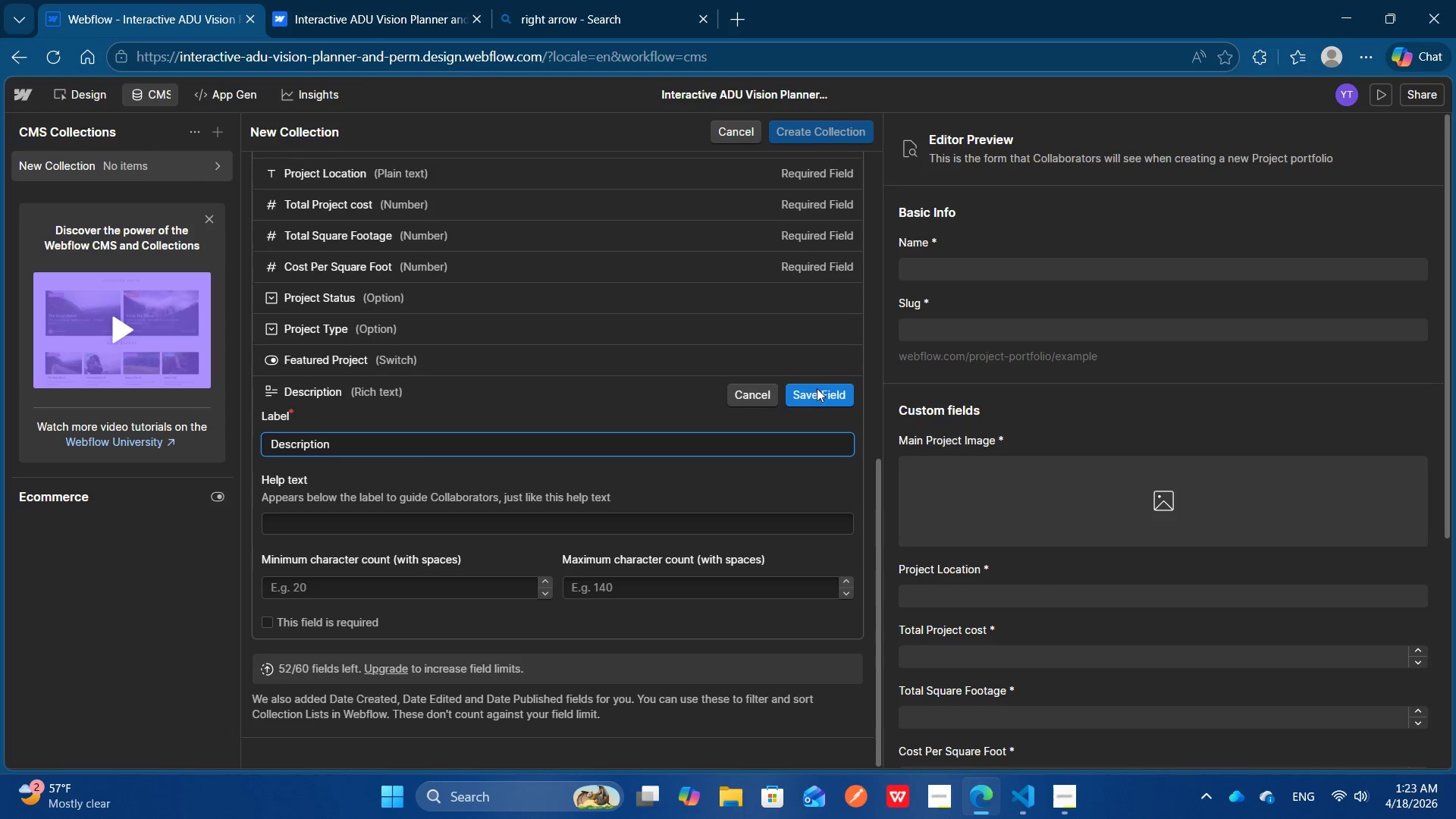 
left_click([817, 391])
 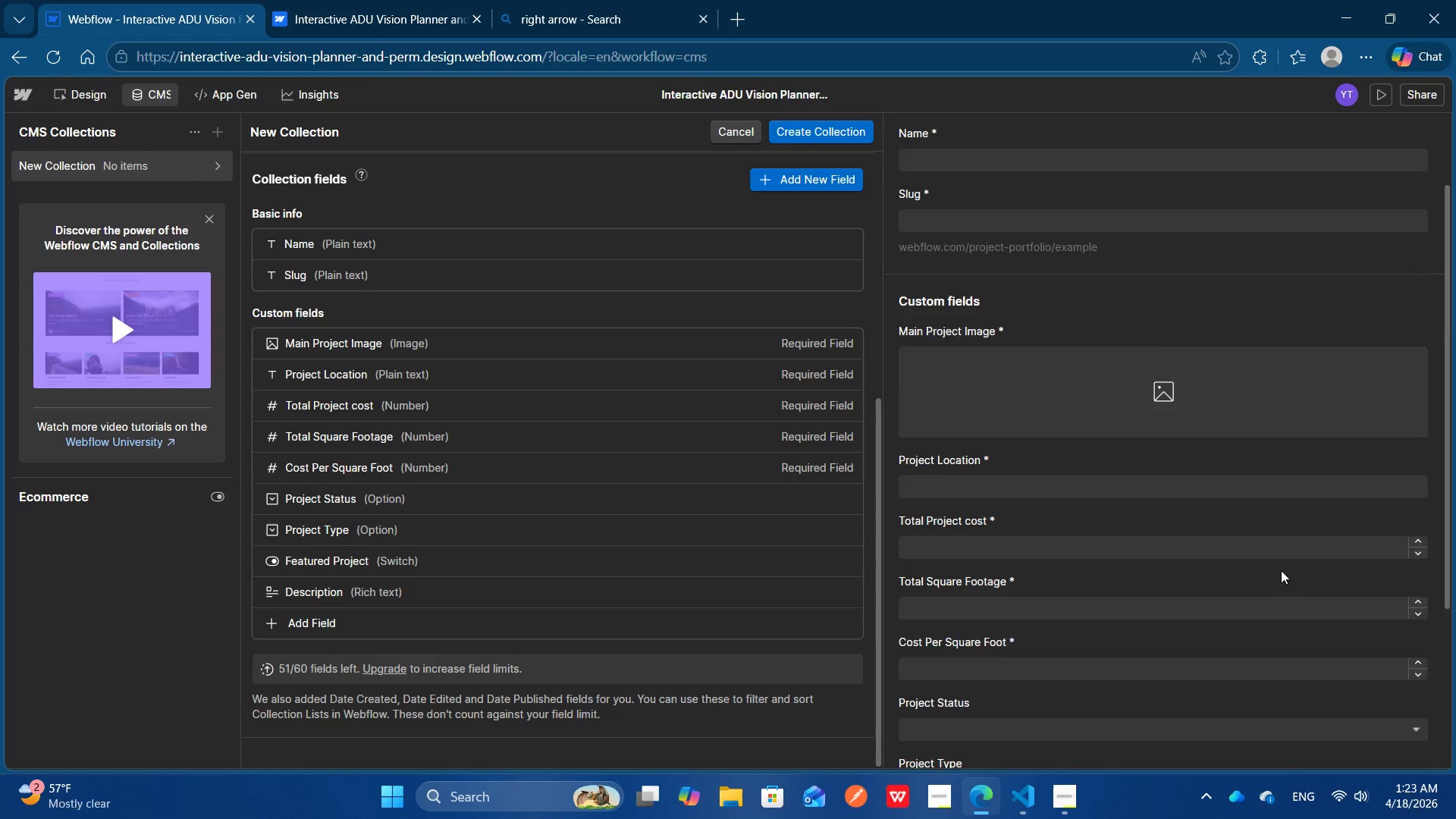 
scroll: coordinate [1281, 570], scroll_direction: down, amount: 10.0
 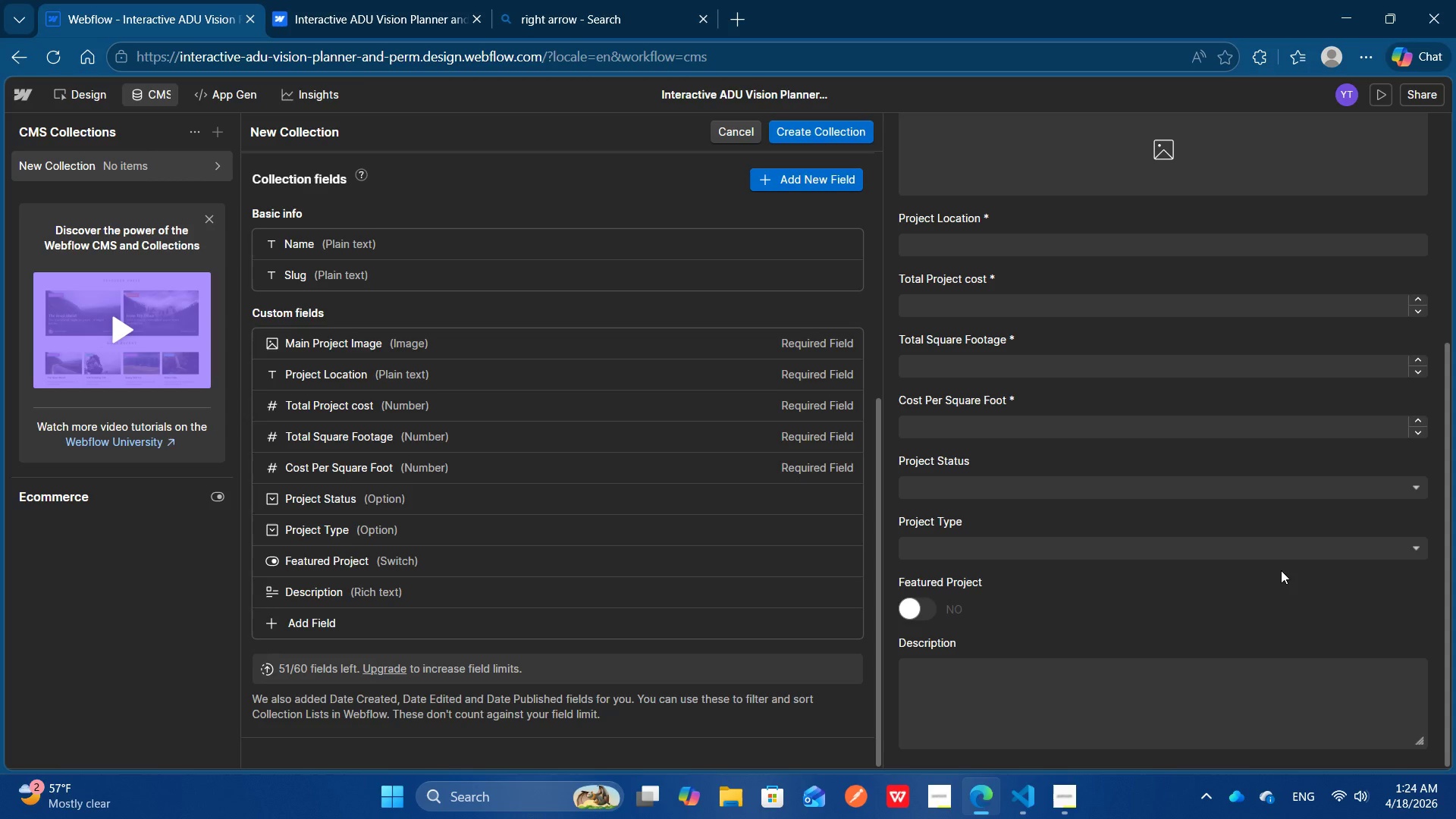 
wait(8.34)
 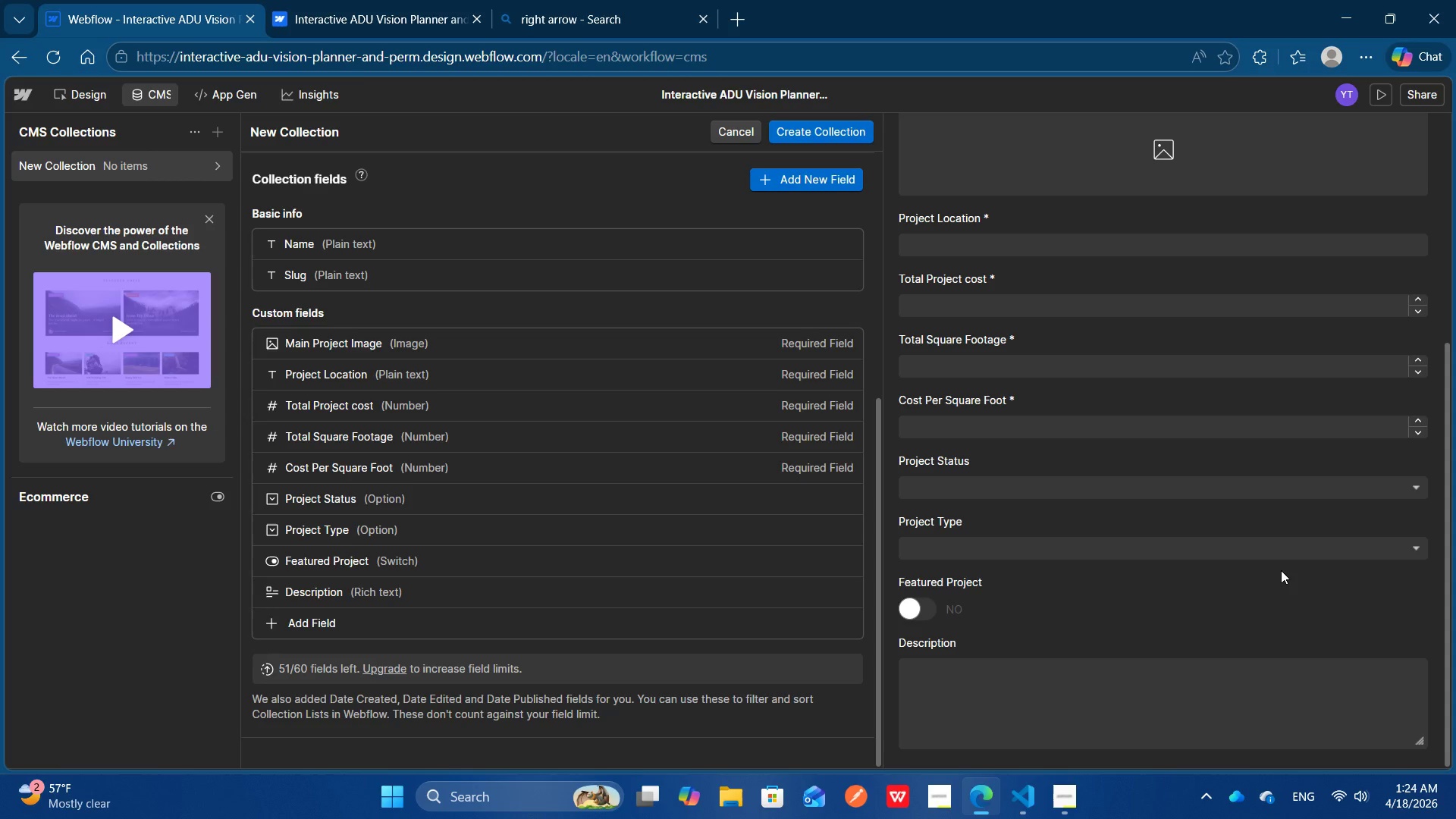 
scroll: coordinate [719, 335], scroll_direction: up, amount: 2.0
 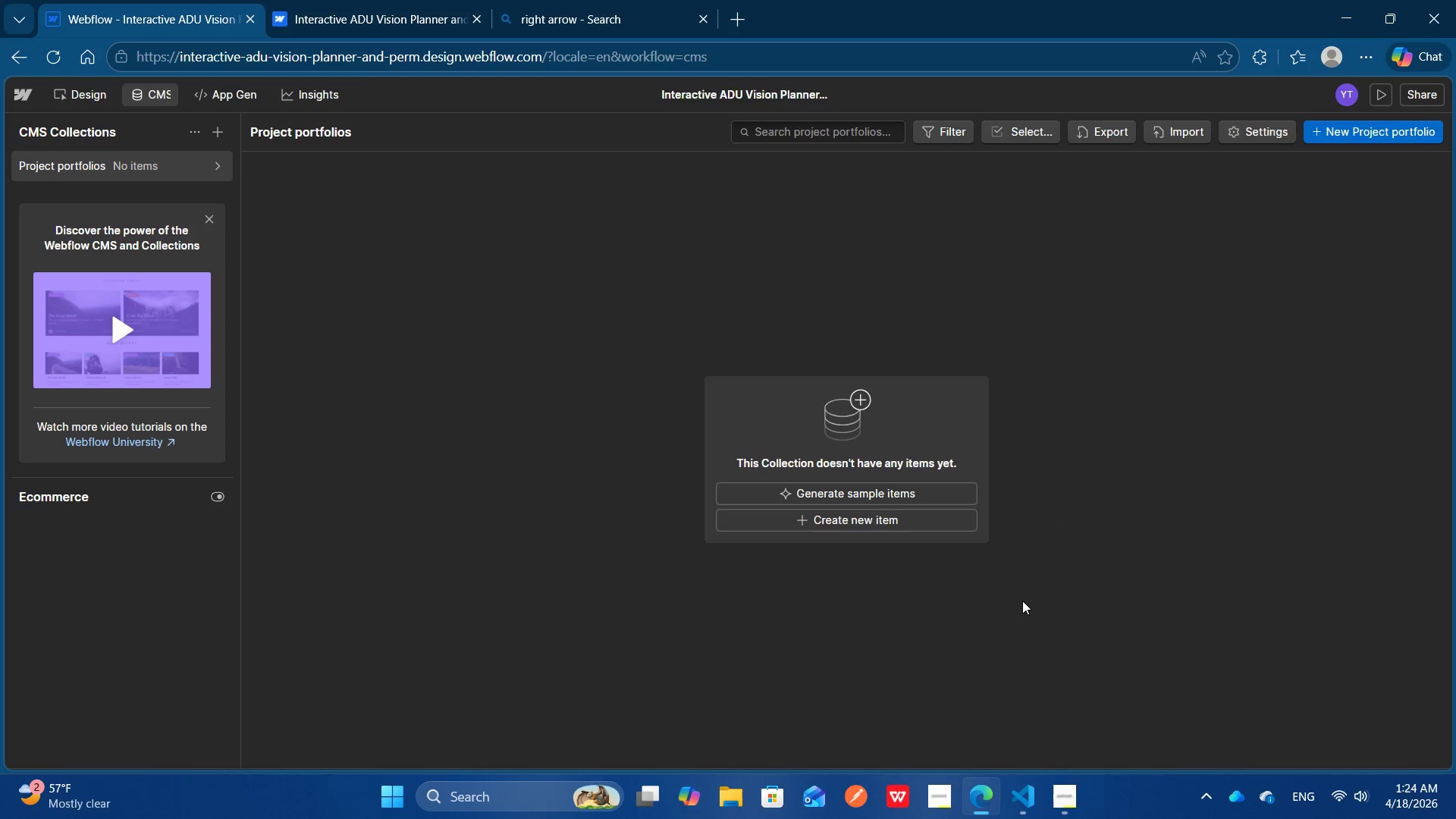 
left_click([832, 495])
 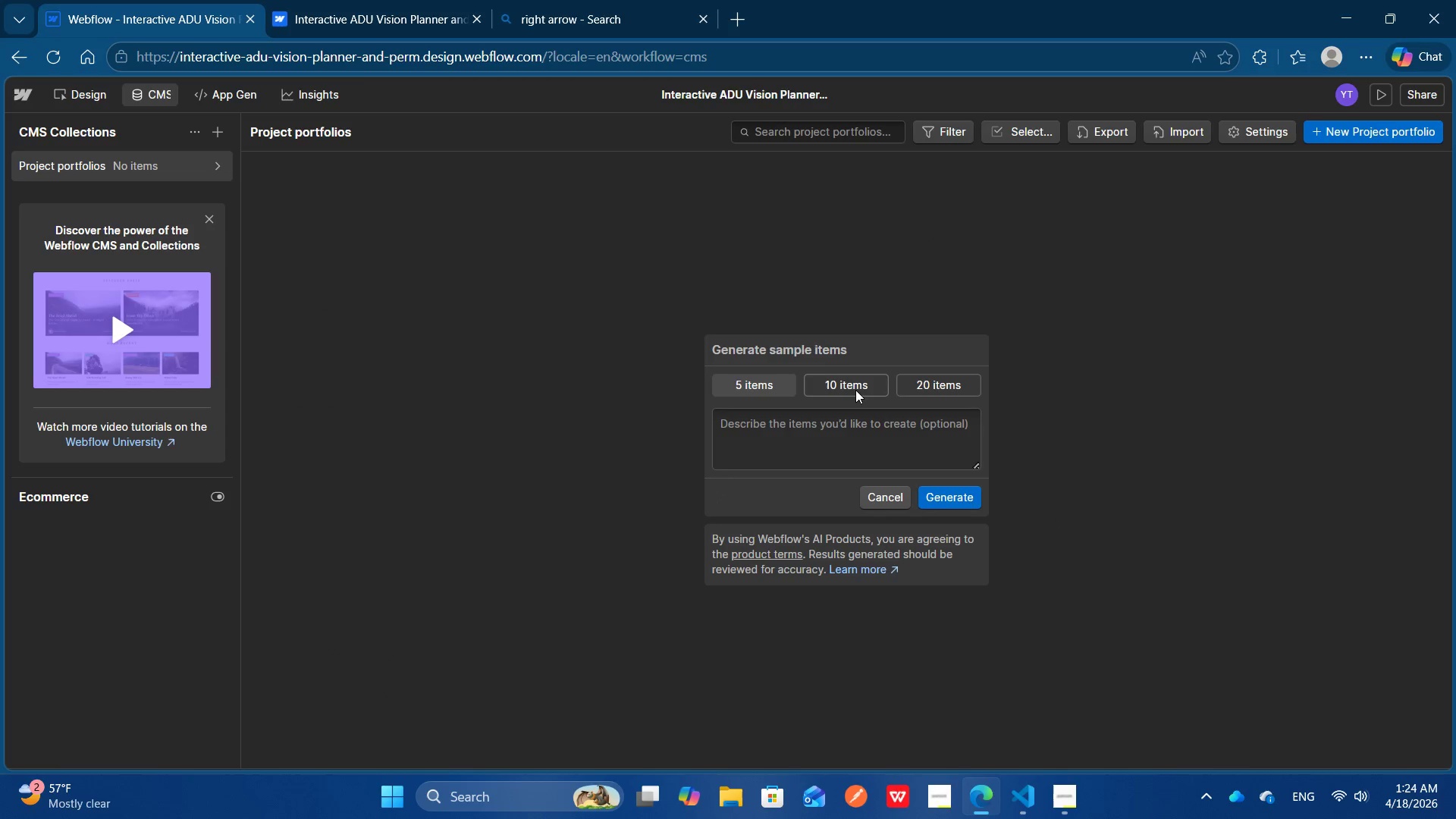 
left_click([855, 390])
 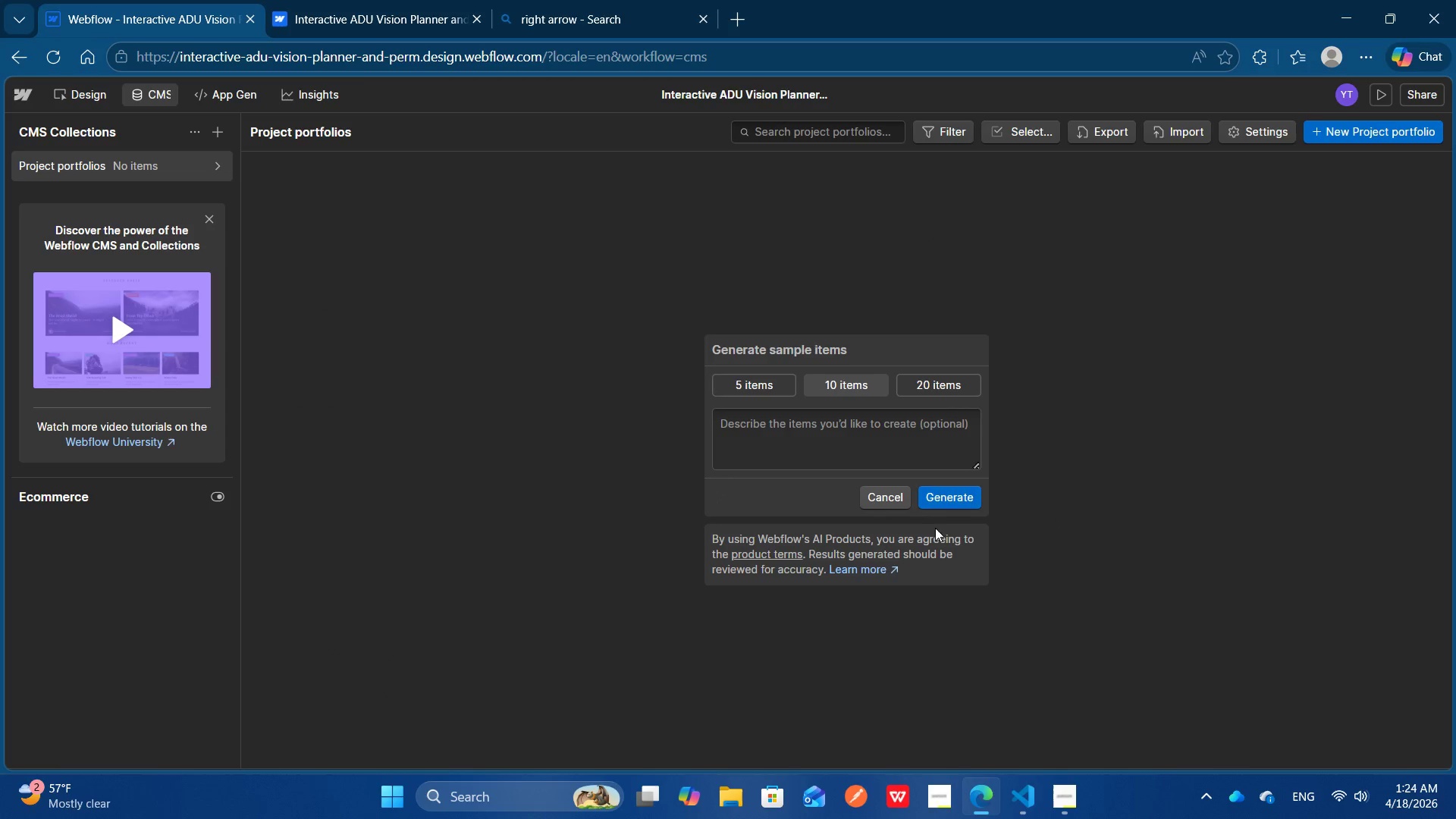 
left_click([932, 502])
 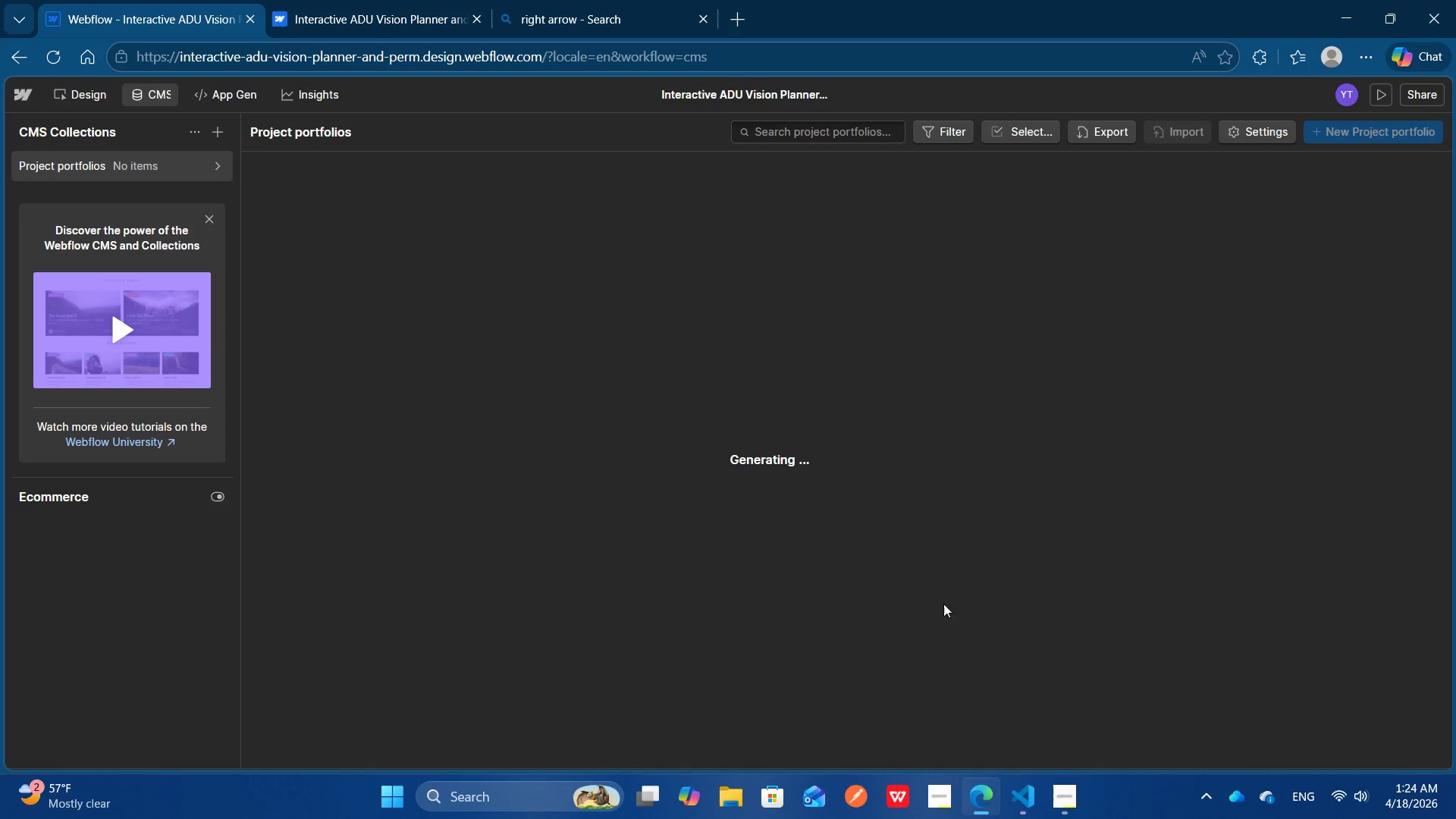 
wait(5.86)
 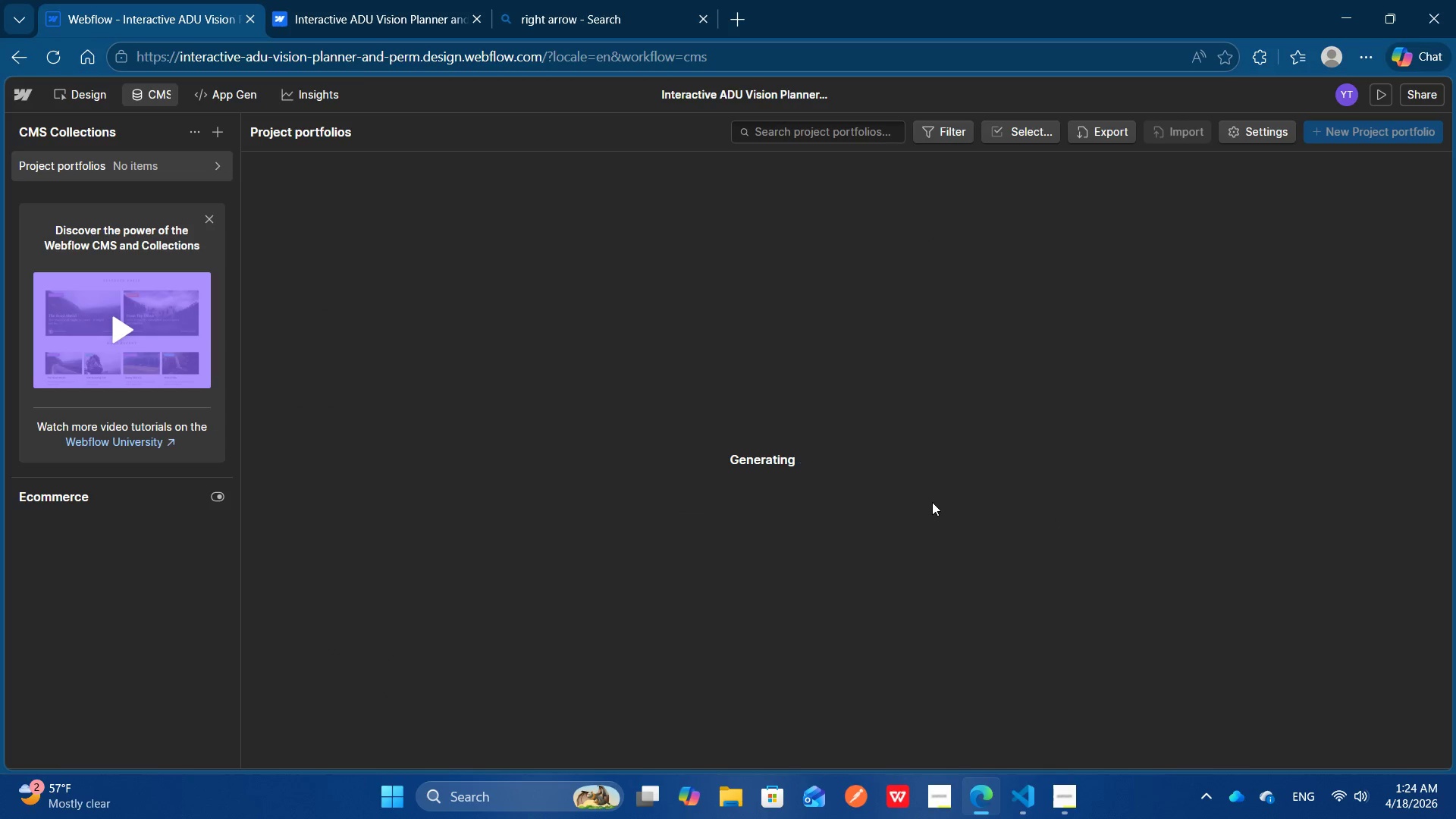 
left_click([1052, 806])